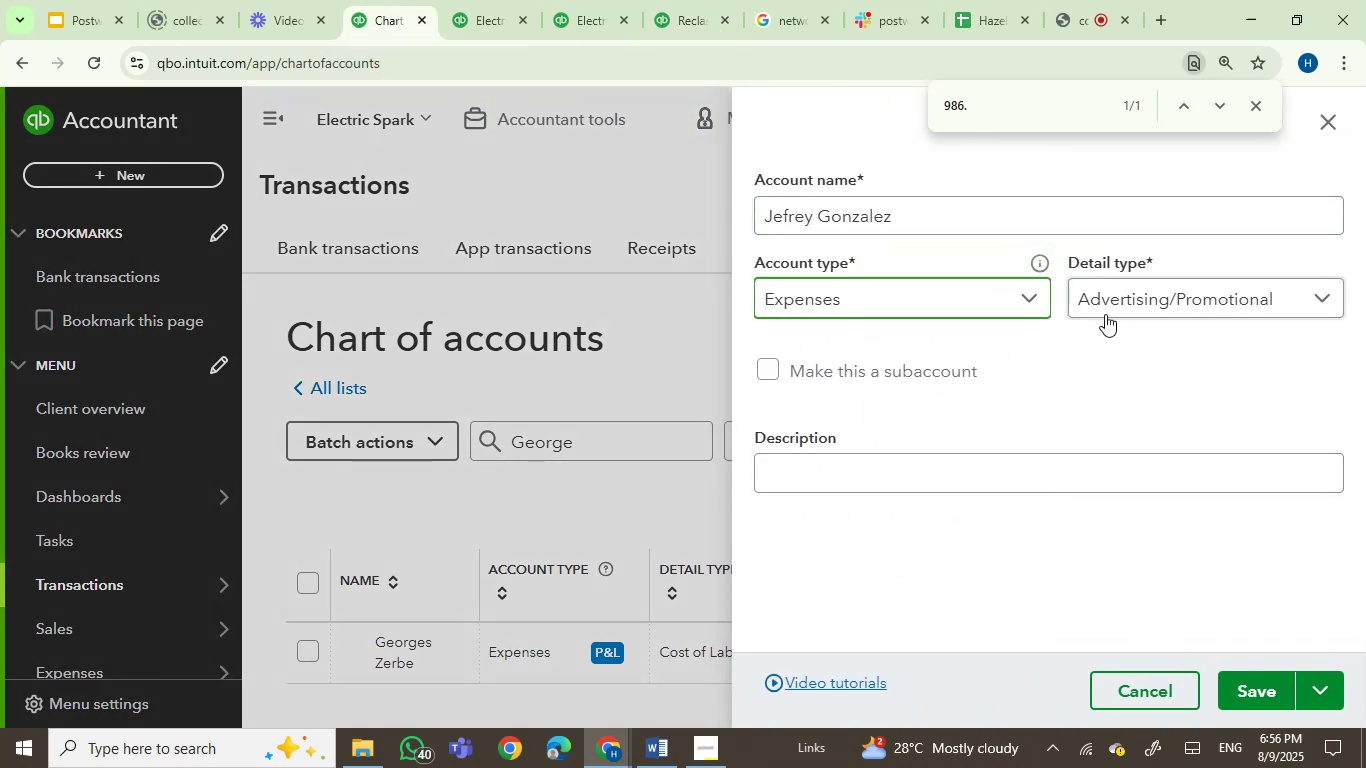 
left_click([1116, 302])
 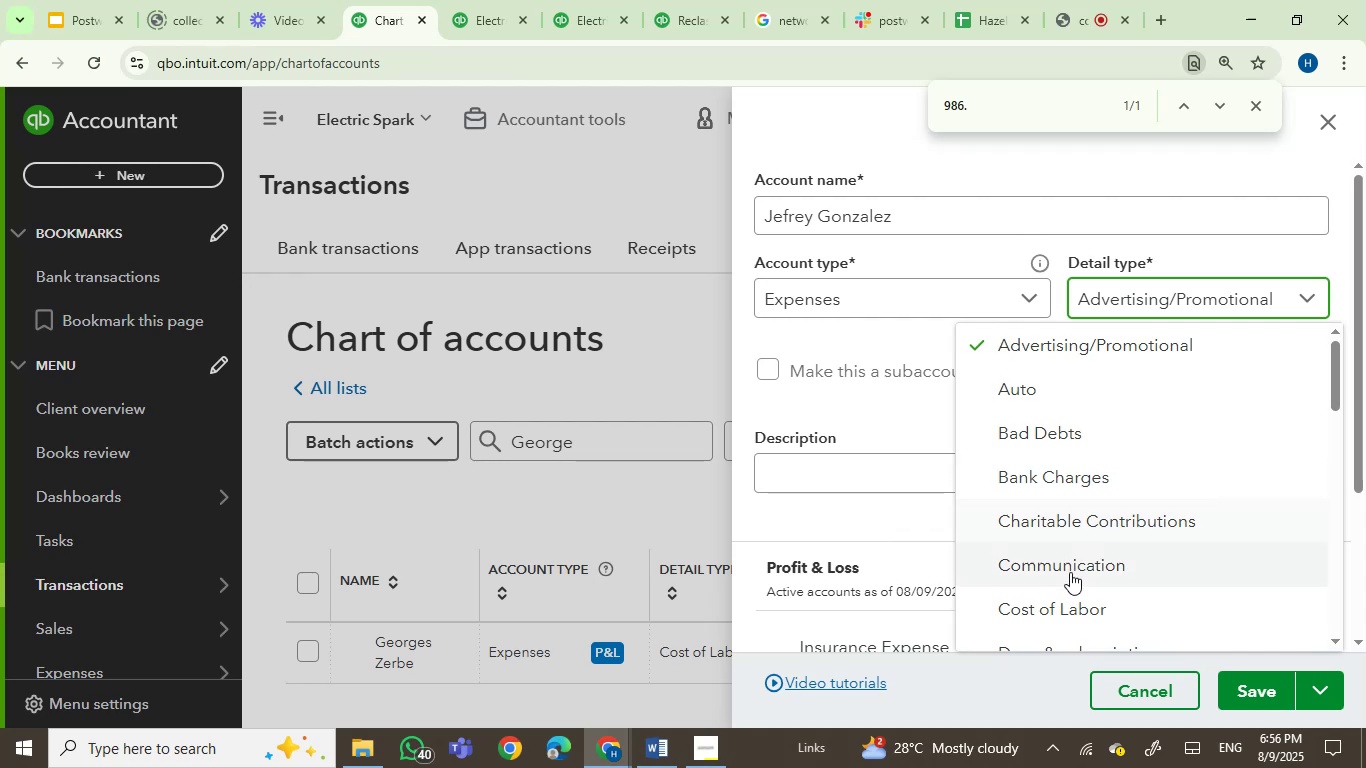 
left_click([1057, 605])
 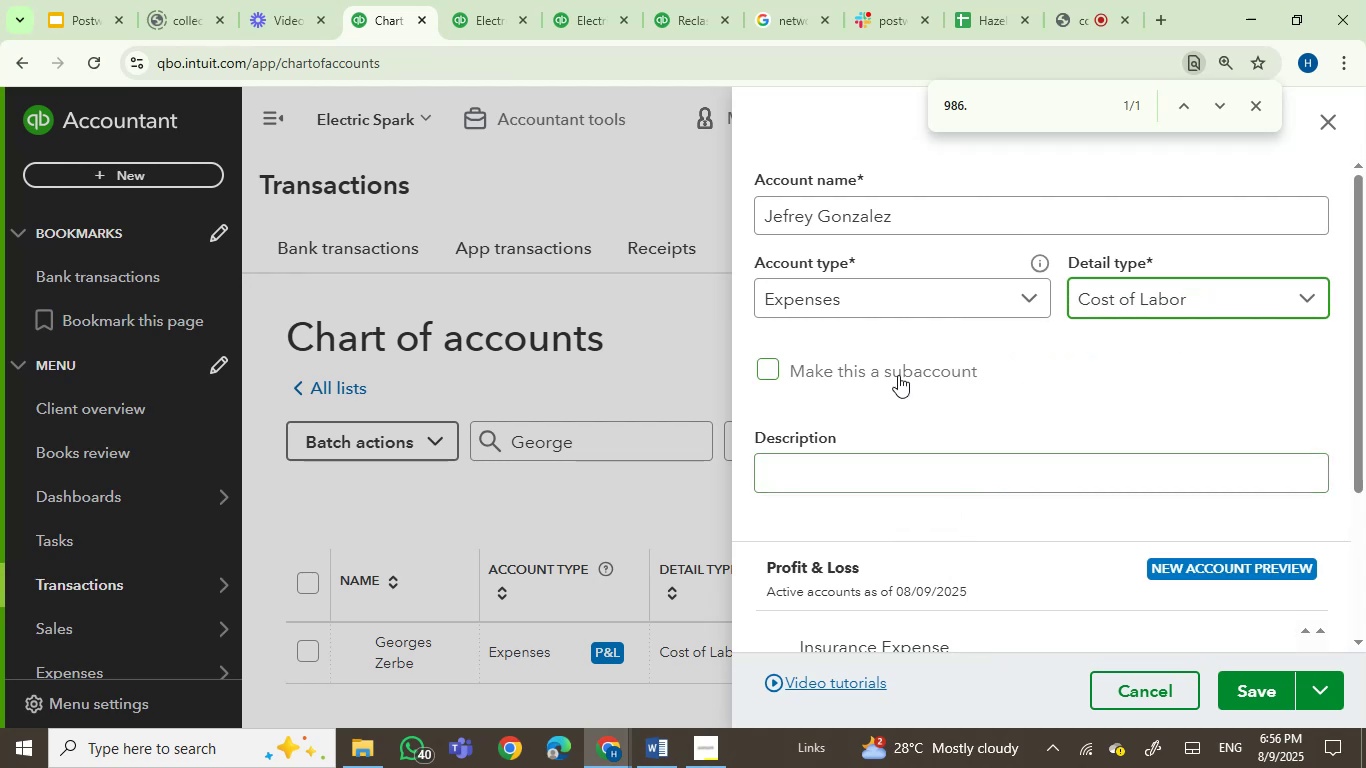 
left_click([857, 365])
 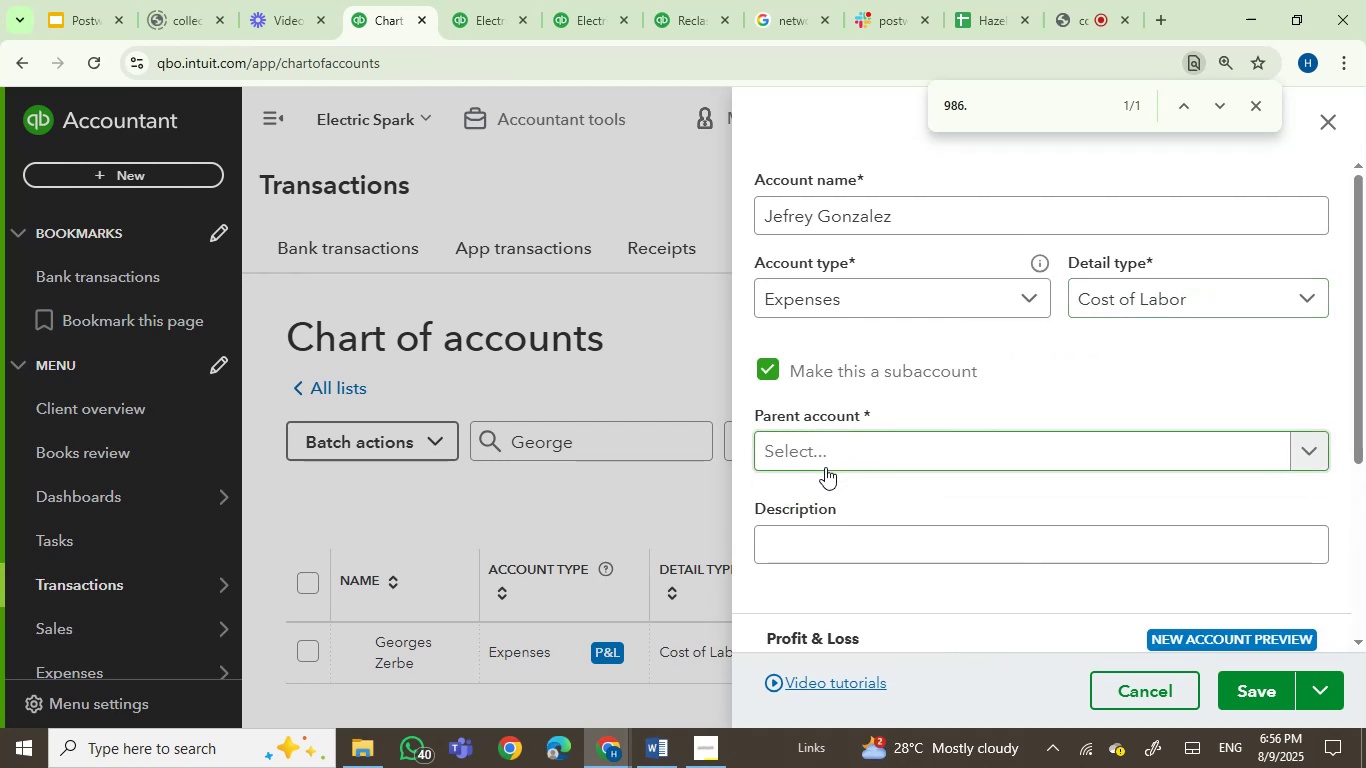 
left_click([830, 452])
 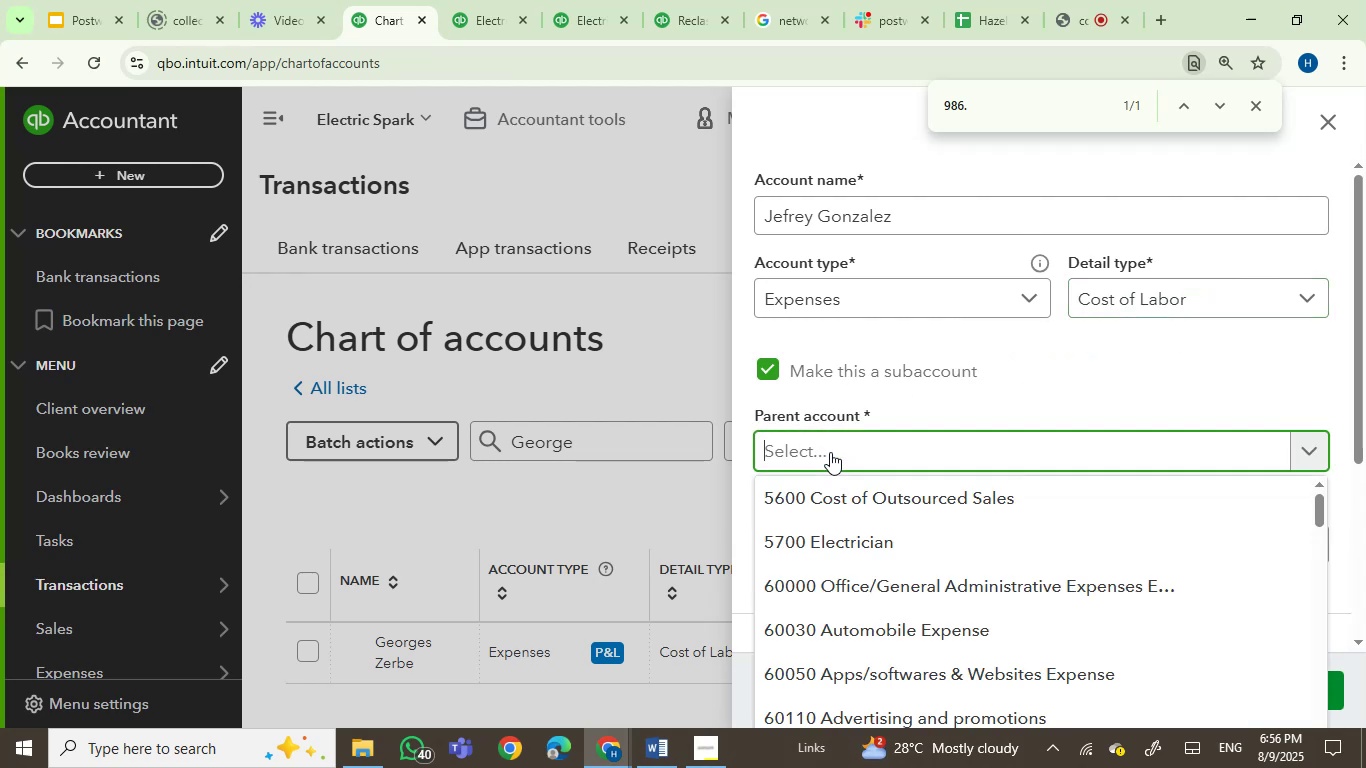 
type(cont)
 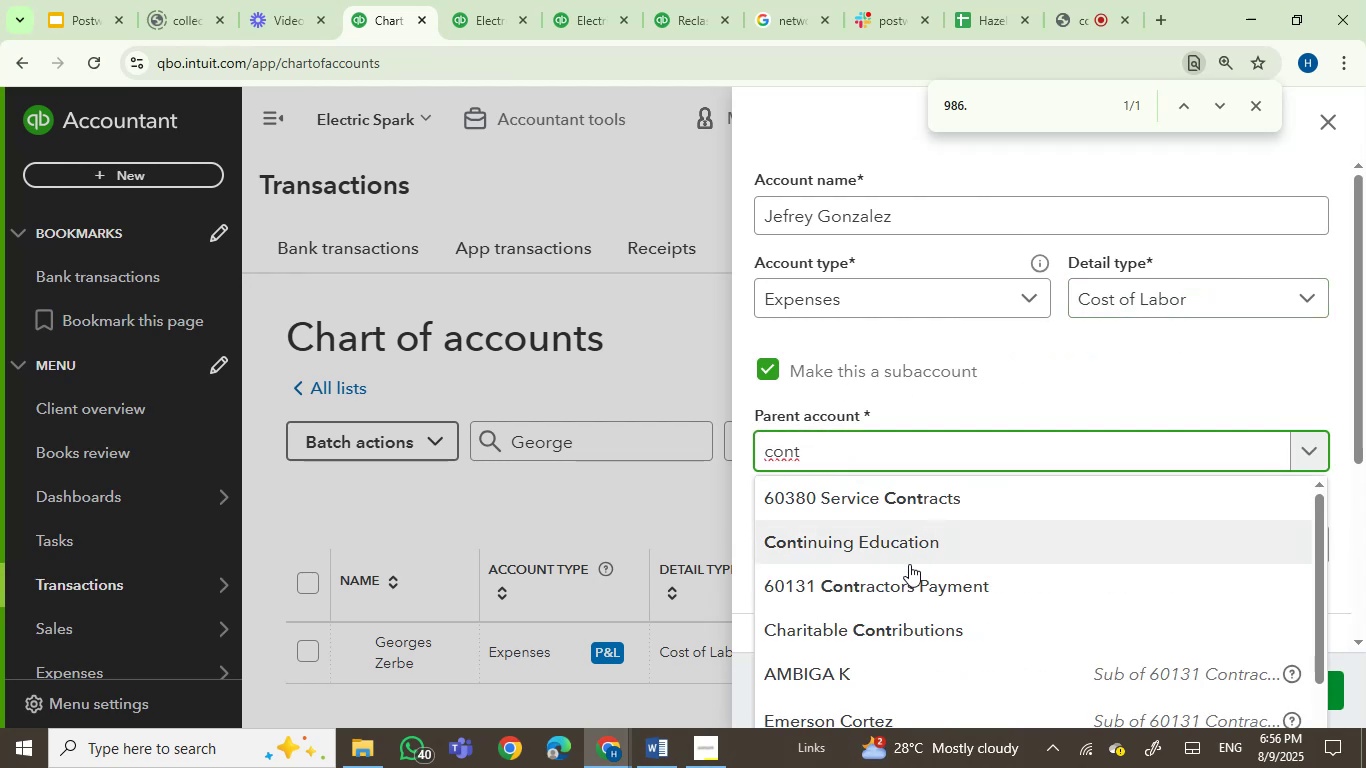 
left_click([902, 571])
 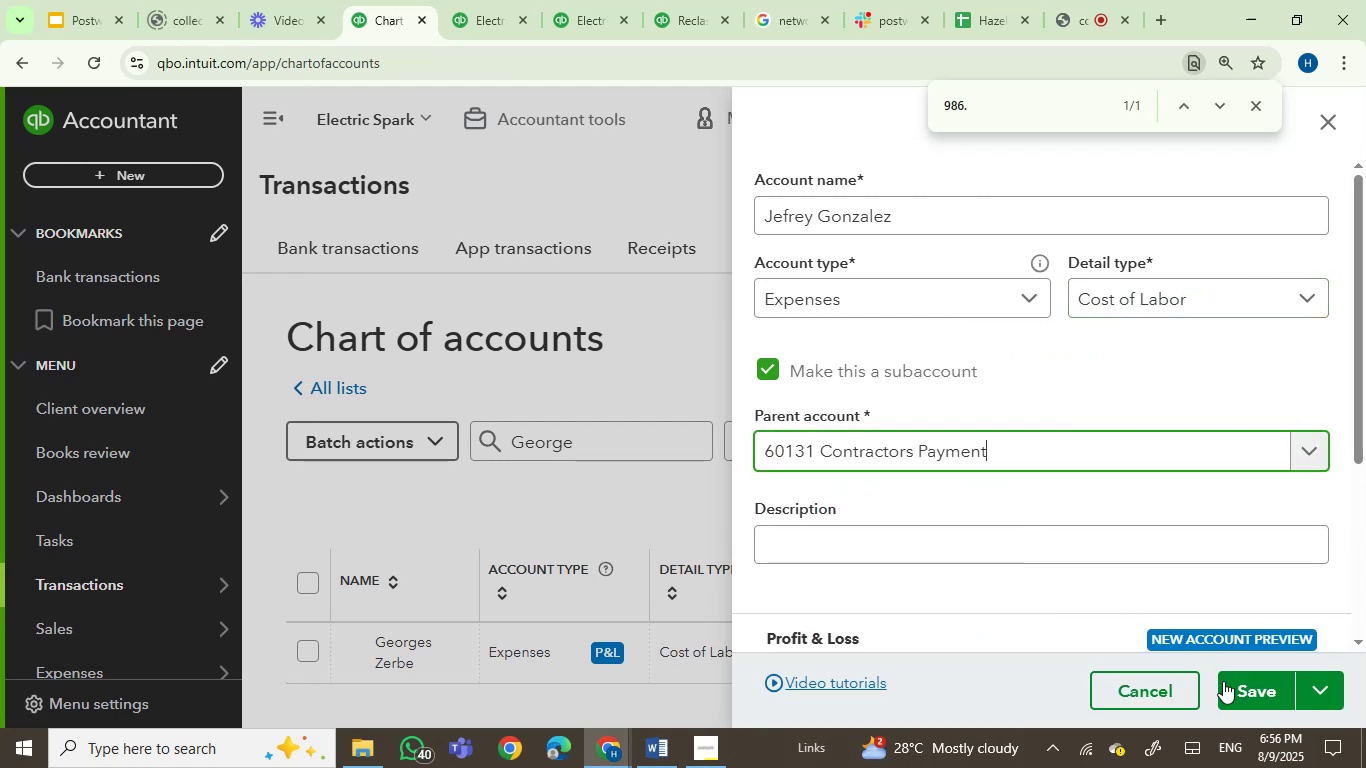 
left_click([1239, 700])
 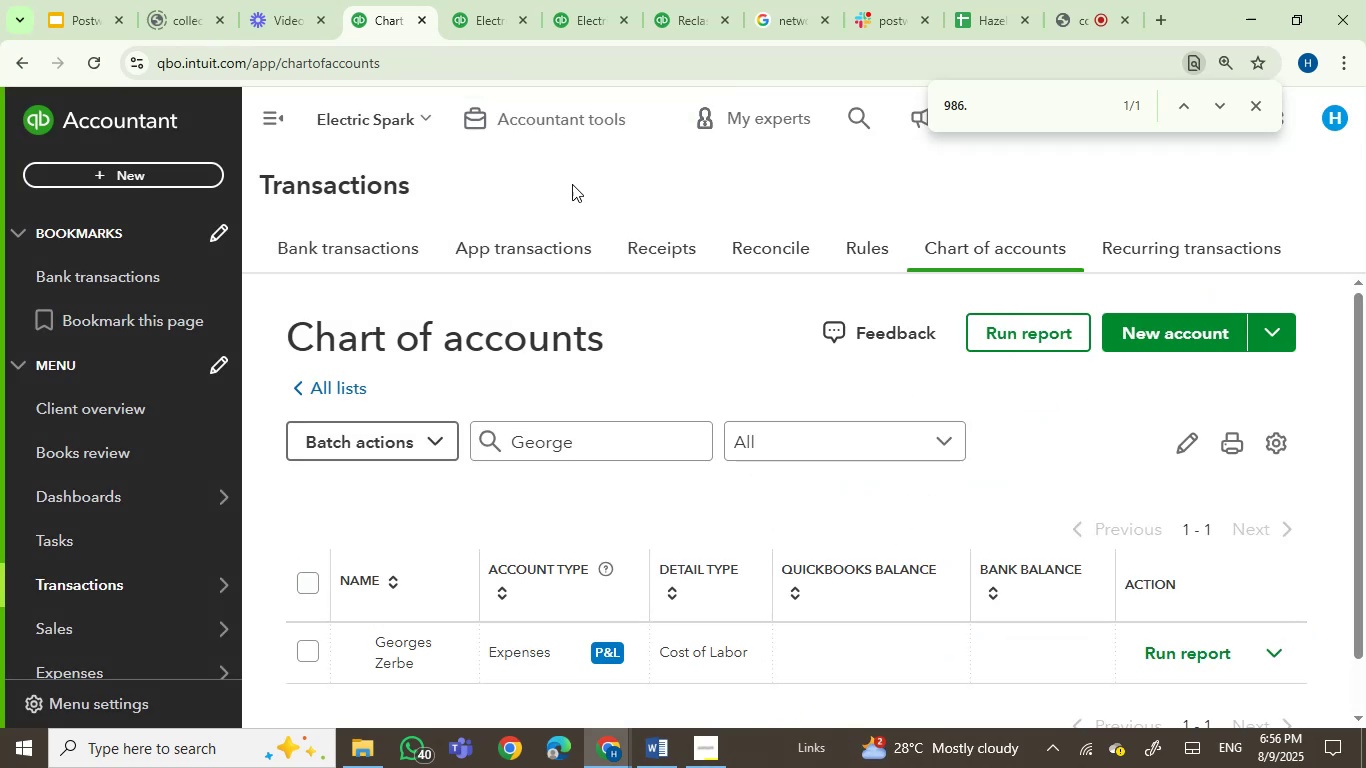 
left_click([451, 0])
 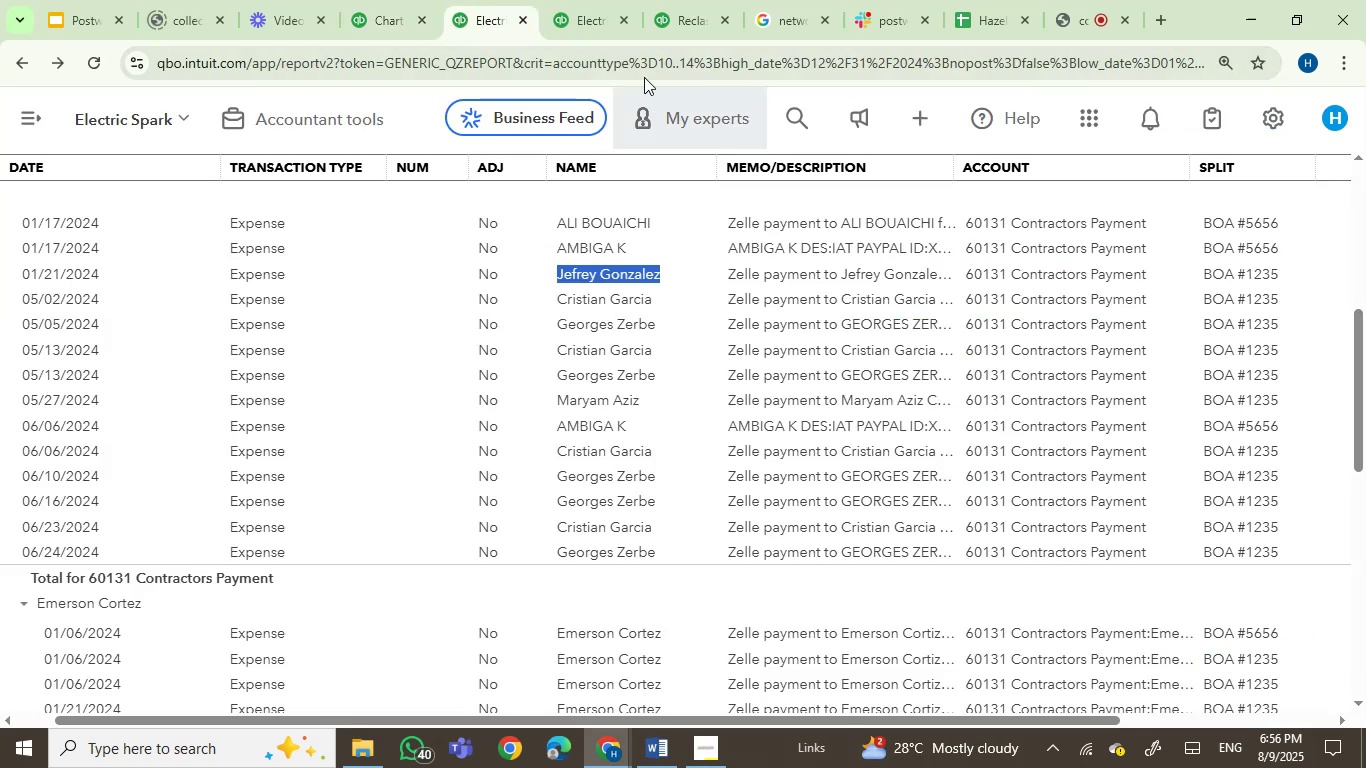 
left_click([592, 11])
 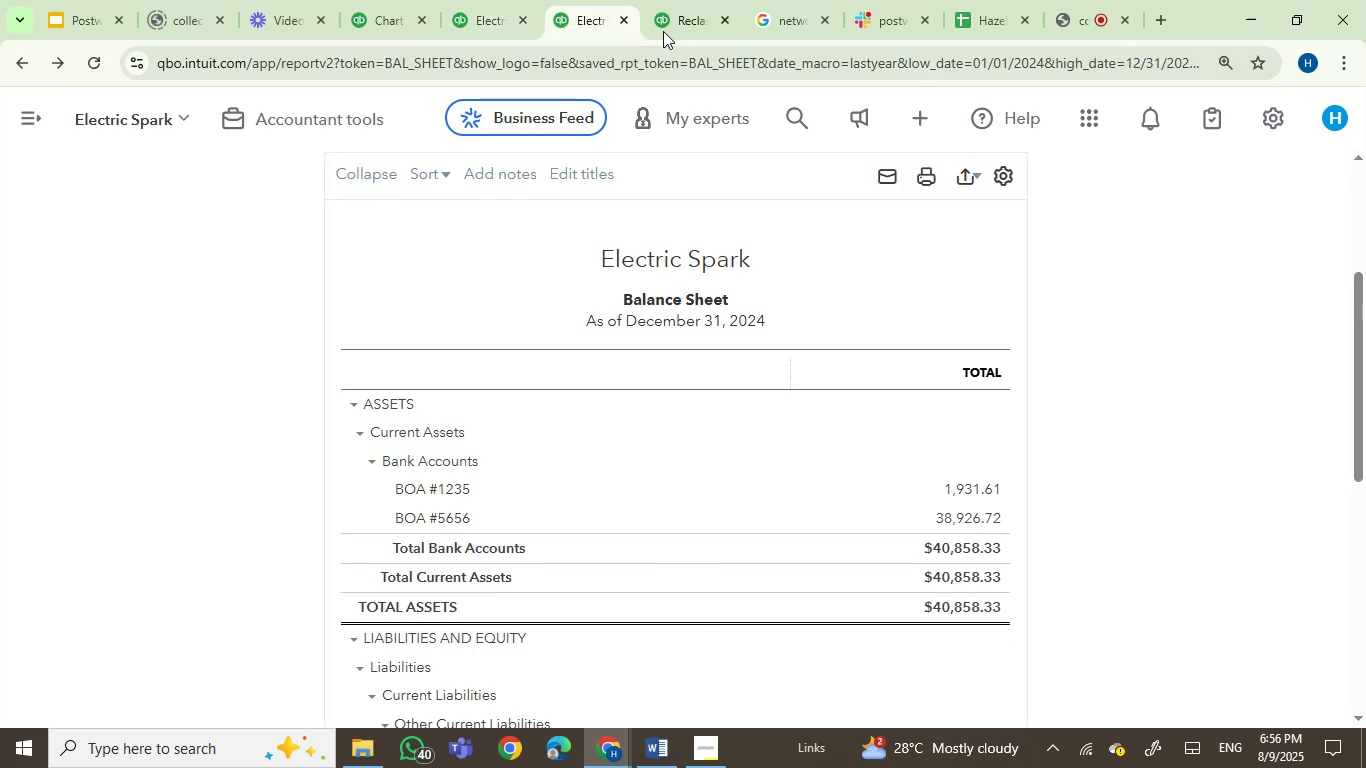 
left_click([670, 17])
 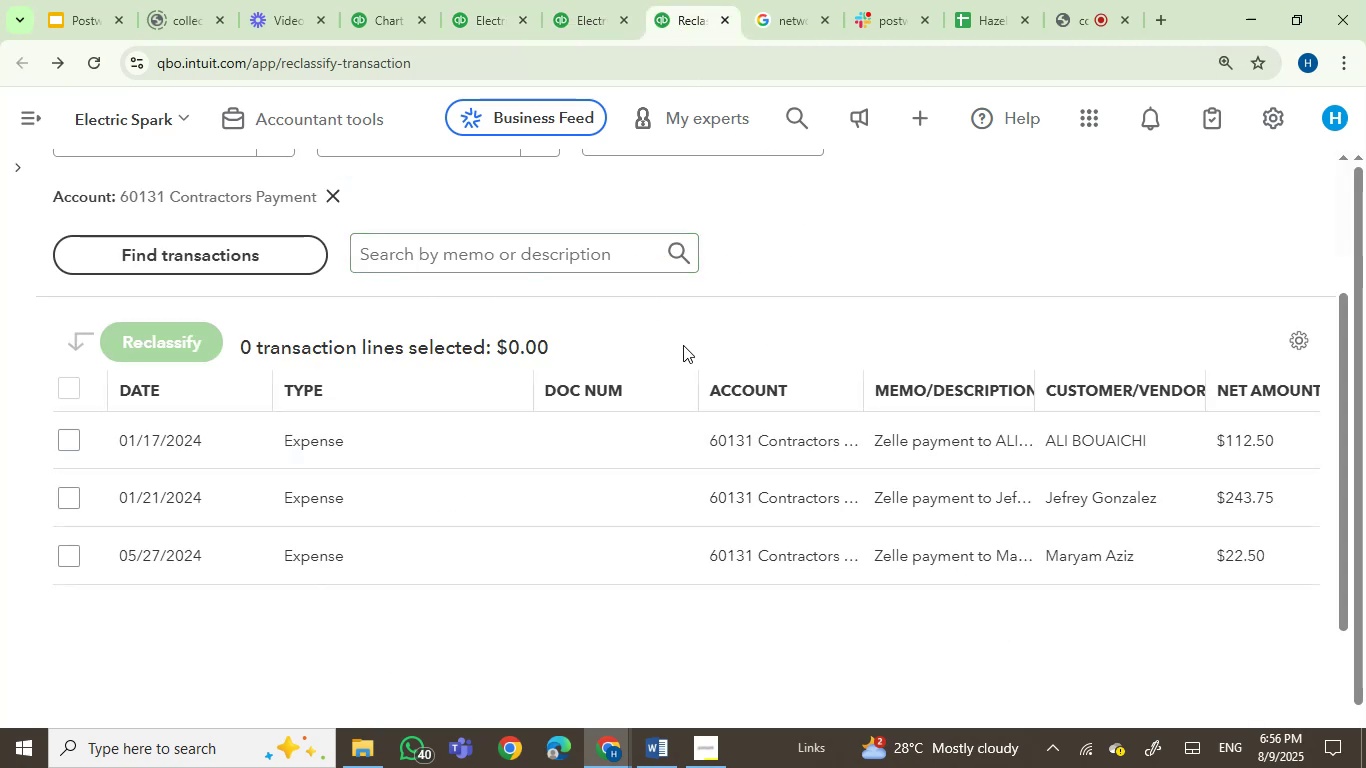 
wait(5.13)
 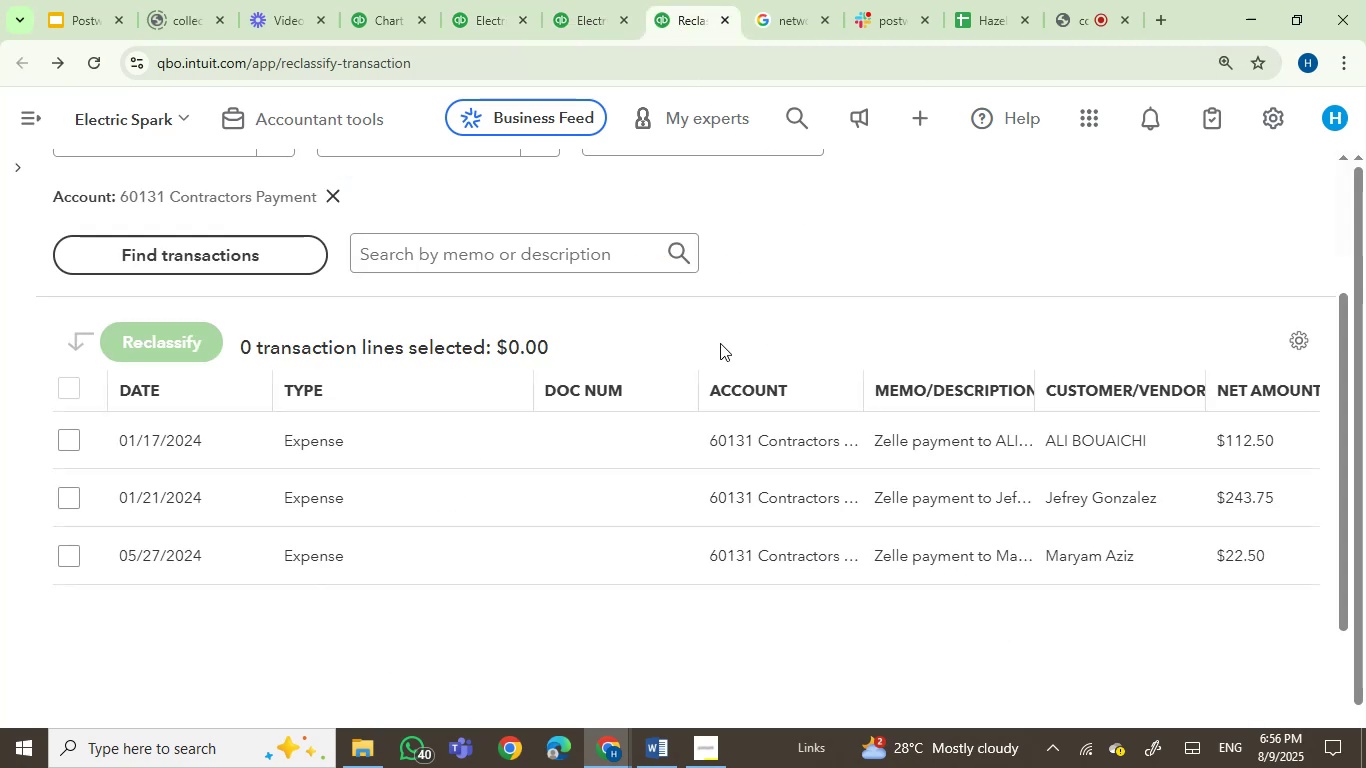 
left_click([513, 249])
 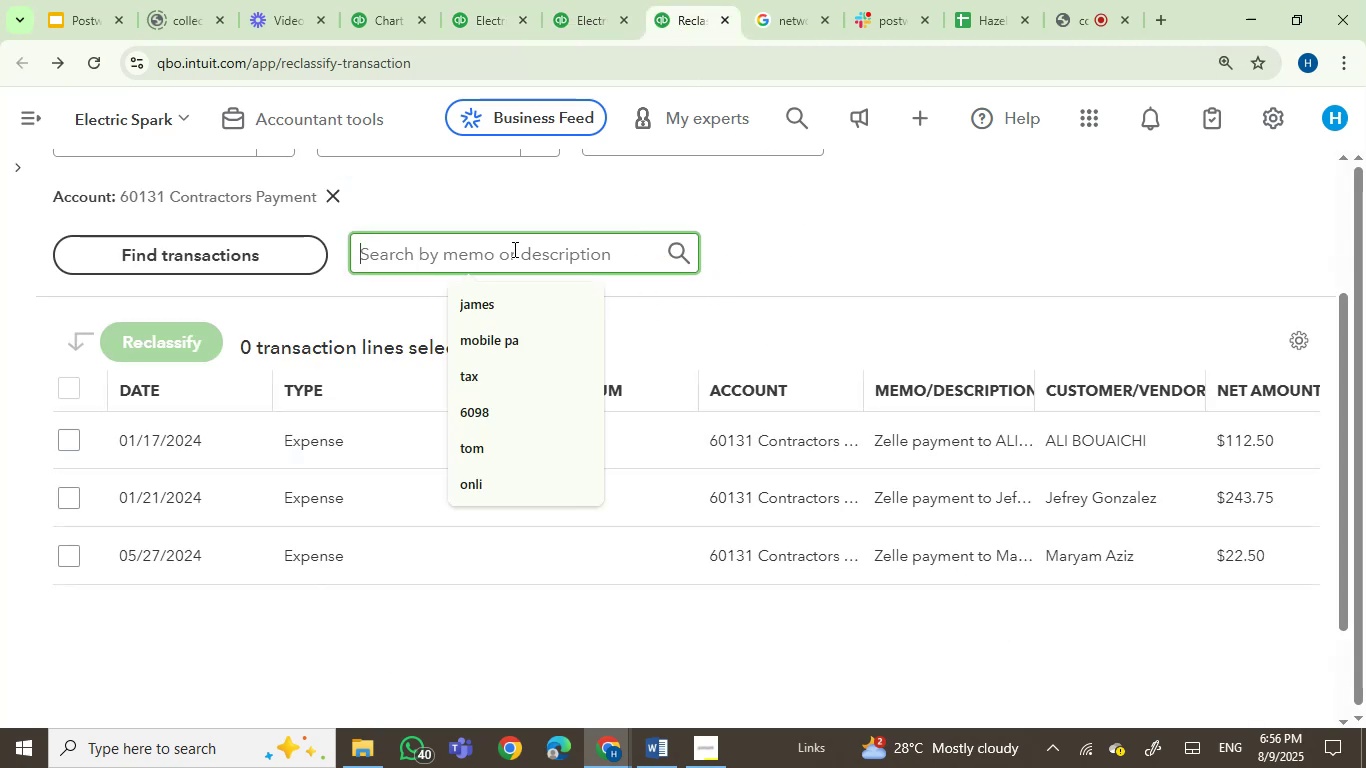 
key(Control+V)
 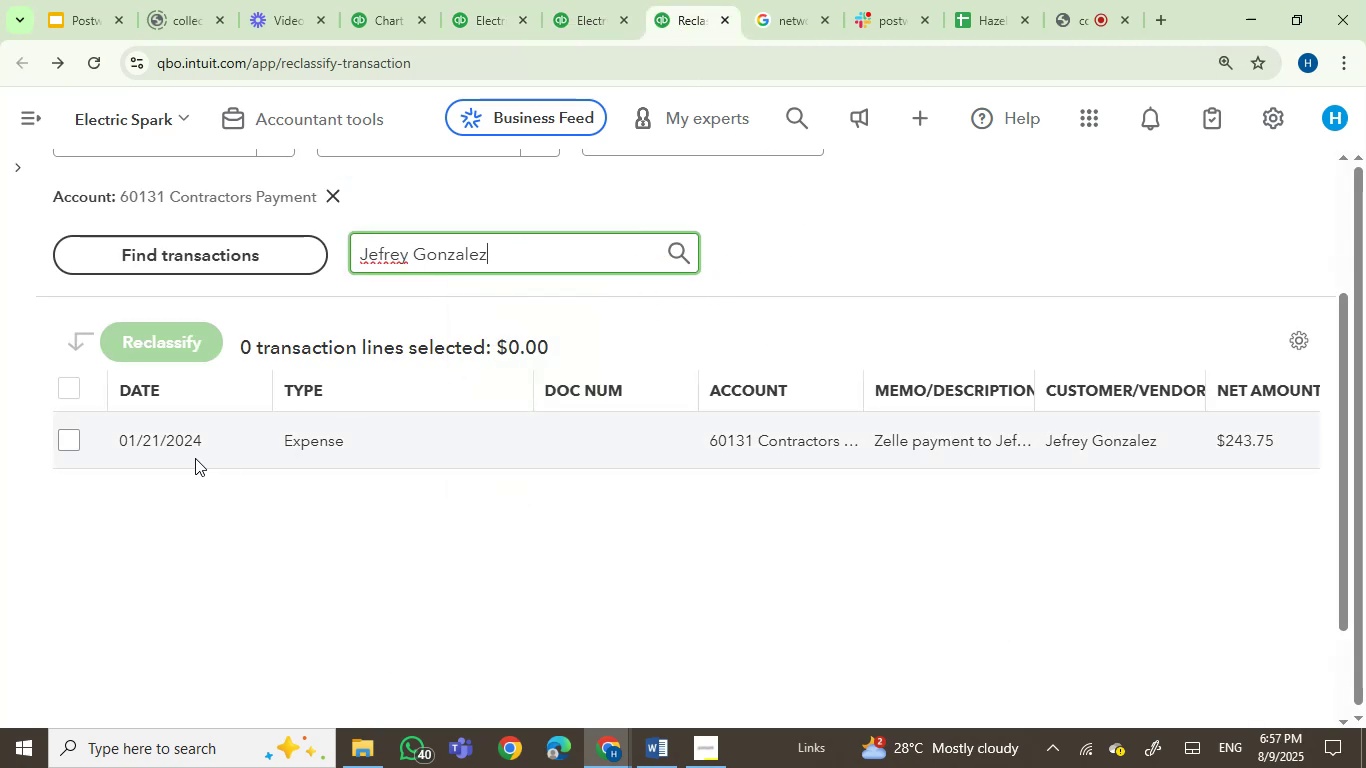 
left_click([63, 436])
 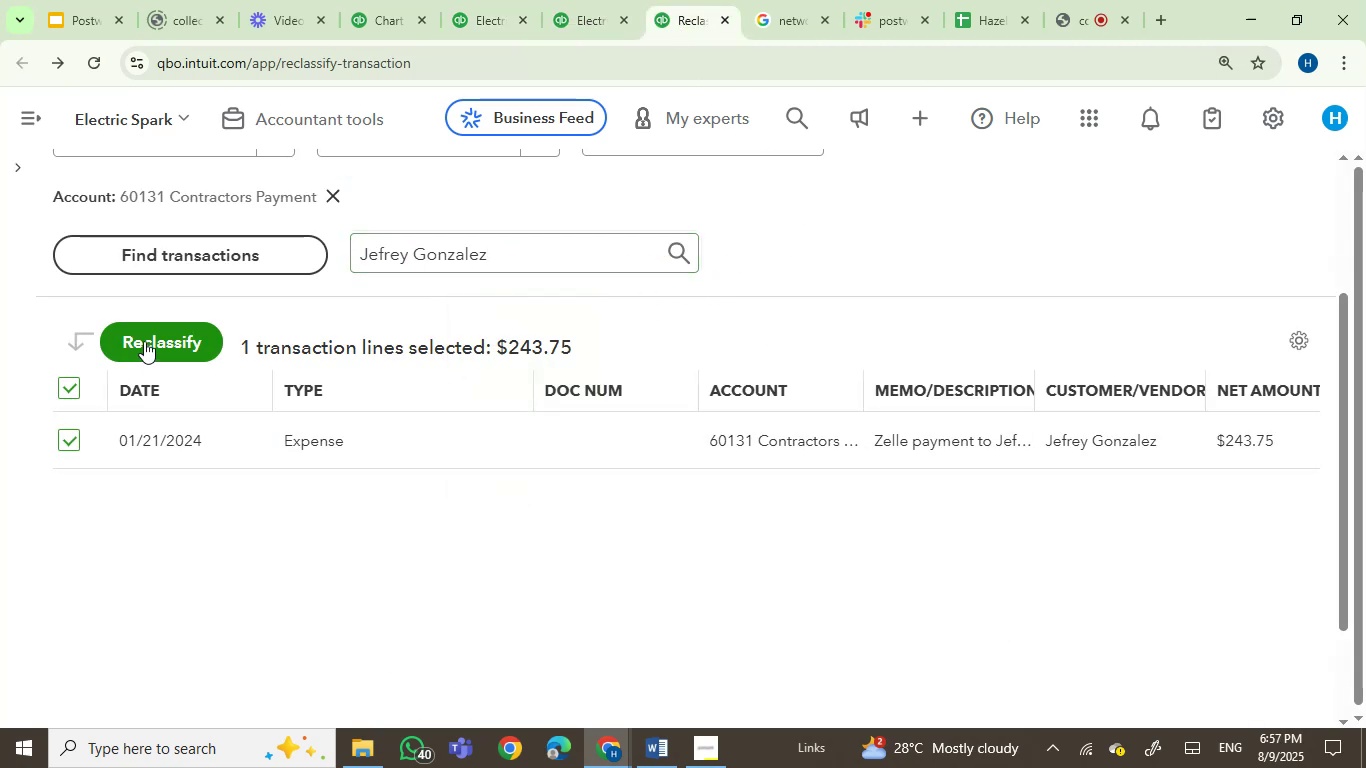 
double_click([145, 339])
 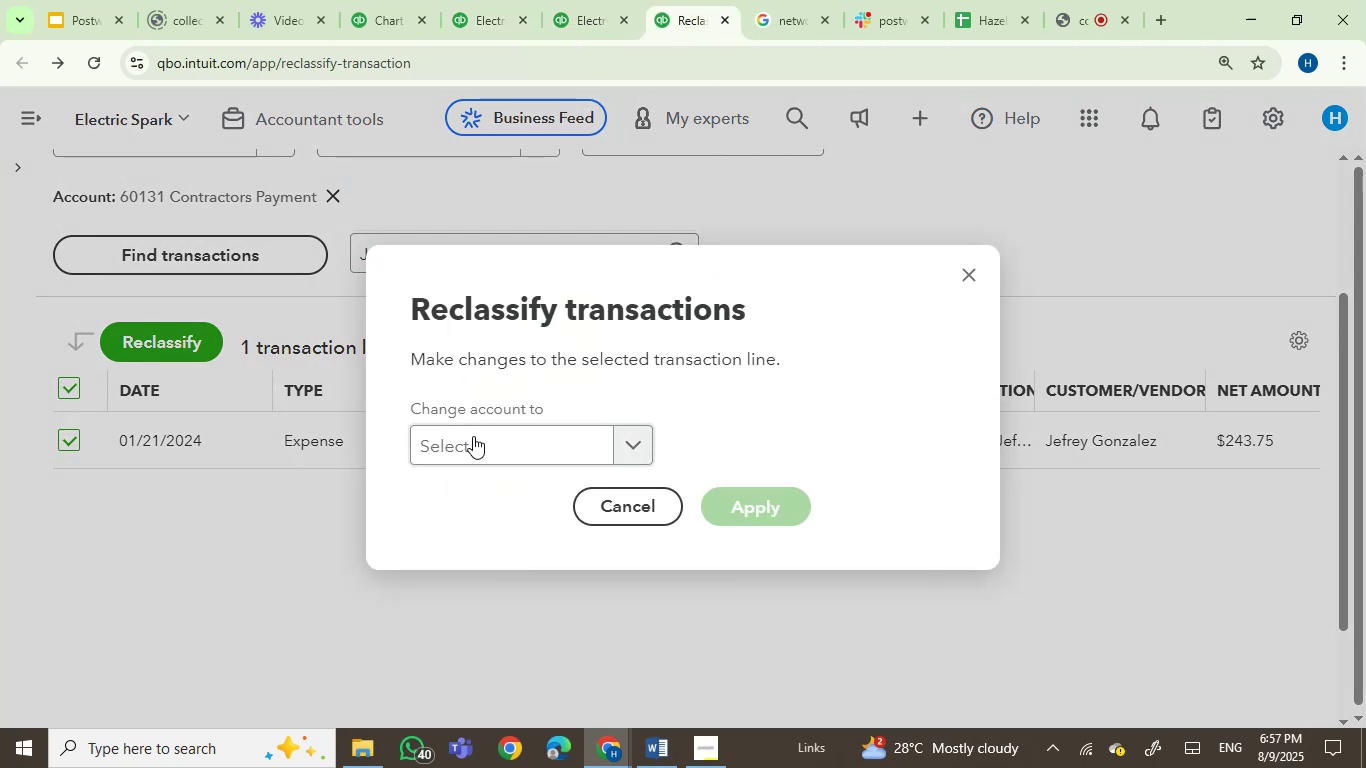 
left_click([476, 462])
 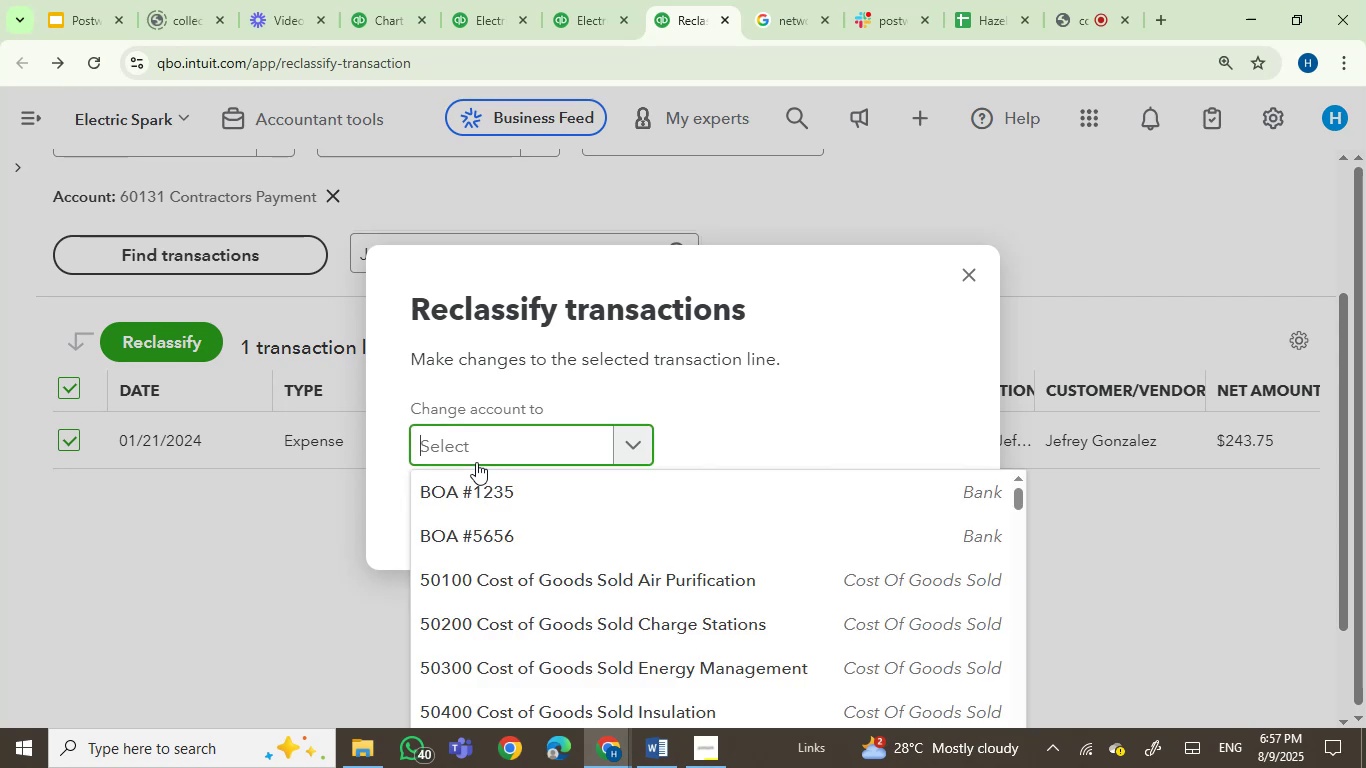 
key(Control+V)
 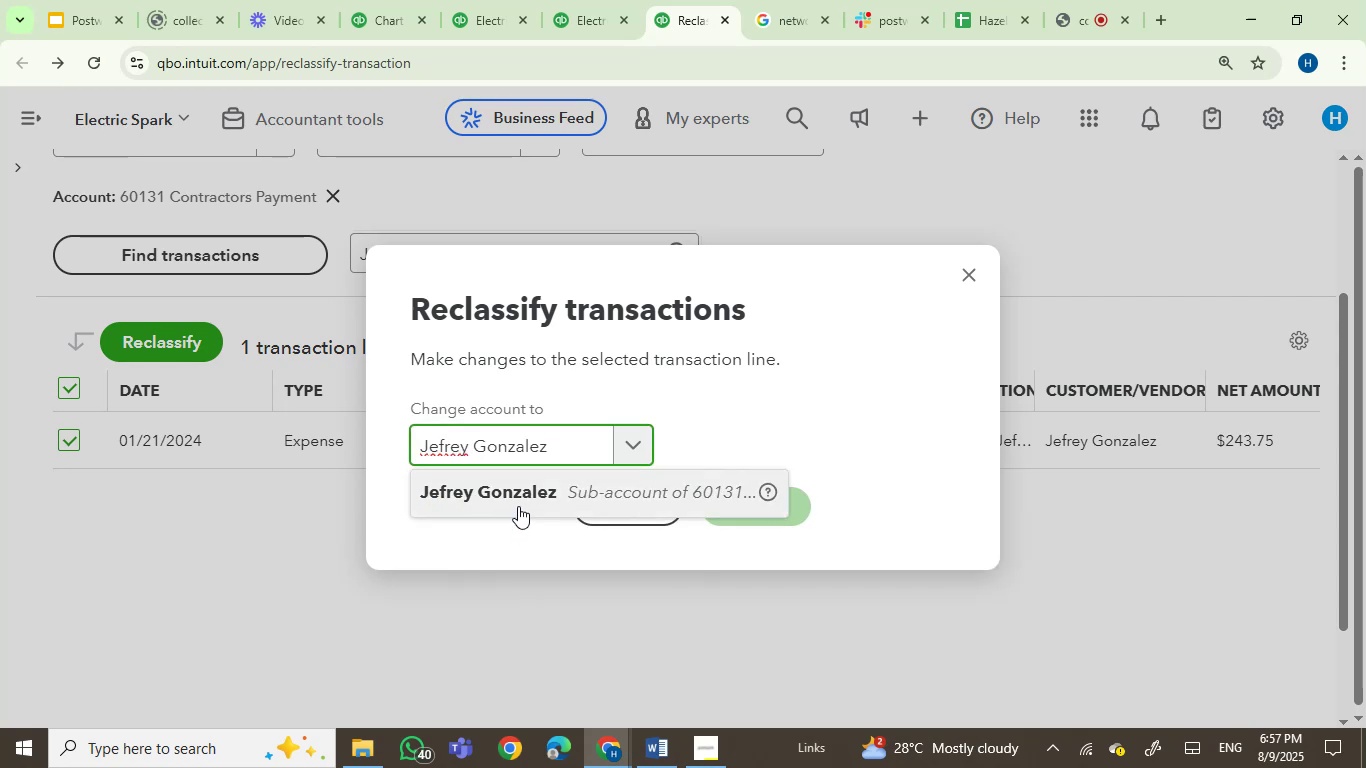 
left_click([524, 491])
 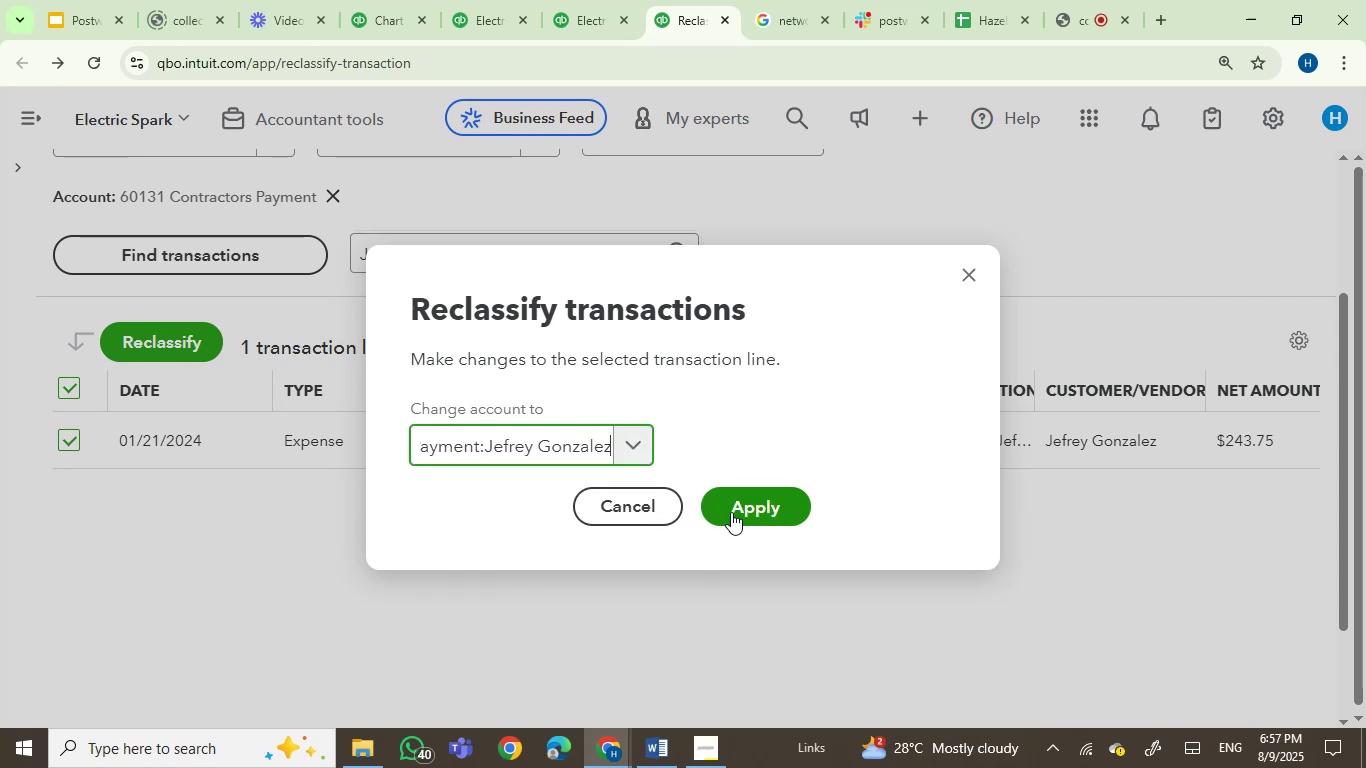 
left_click([744, 506])
 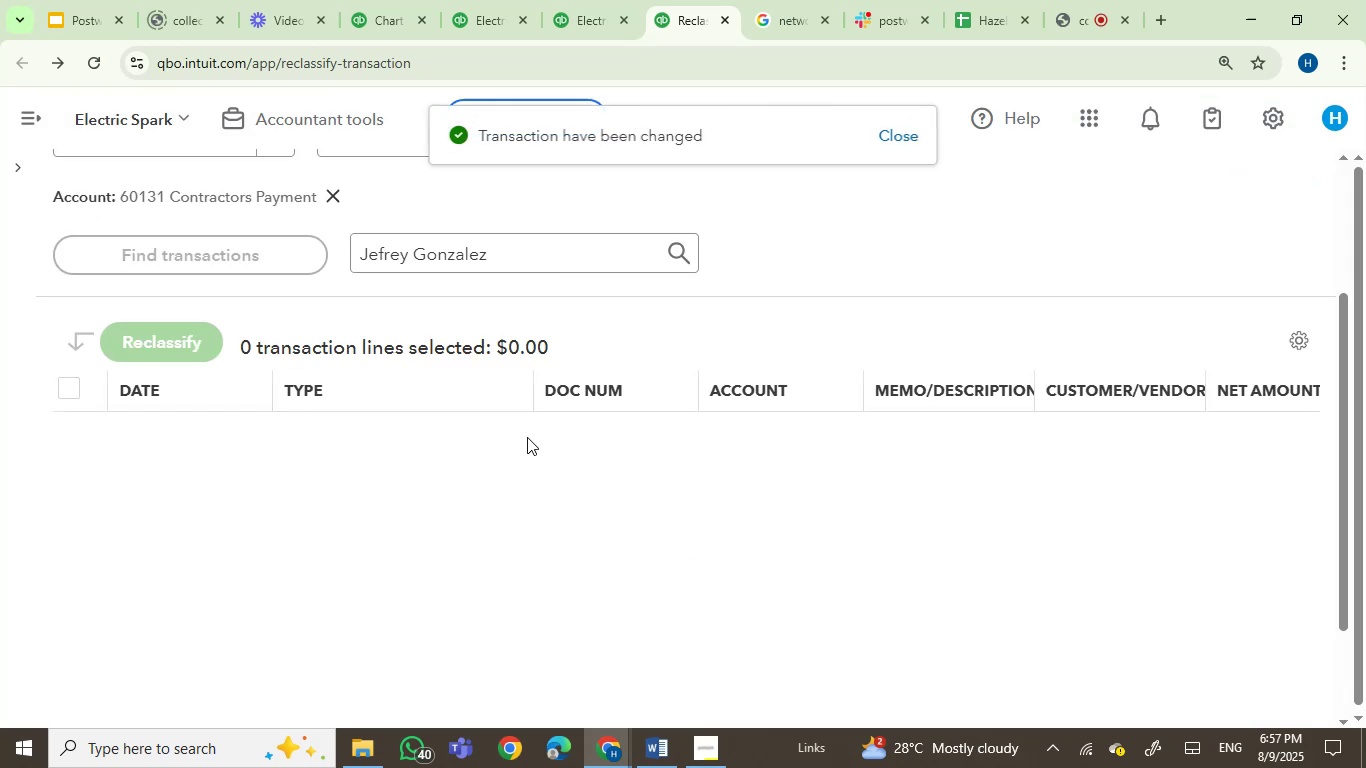 
left_click_drag(start_coordinate=[516, 260], to_coordinate=[280, 254])
 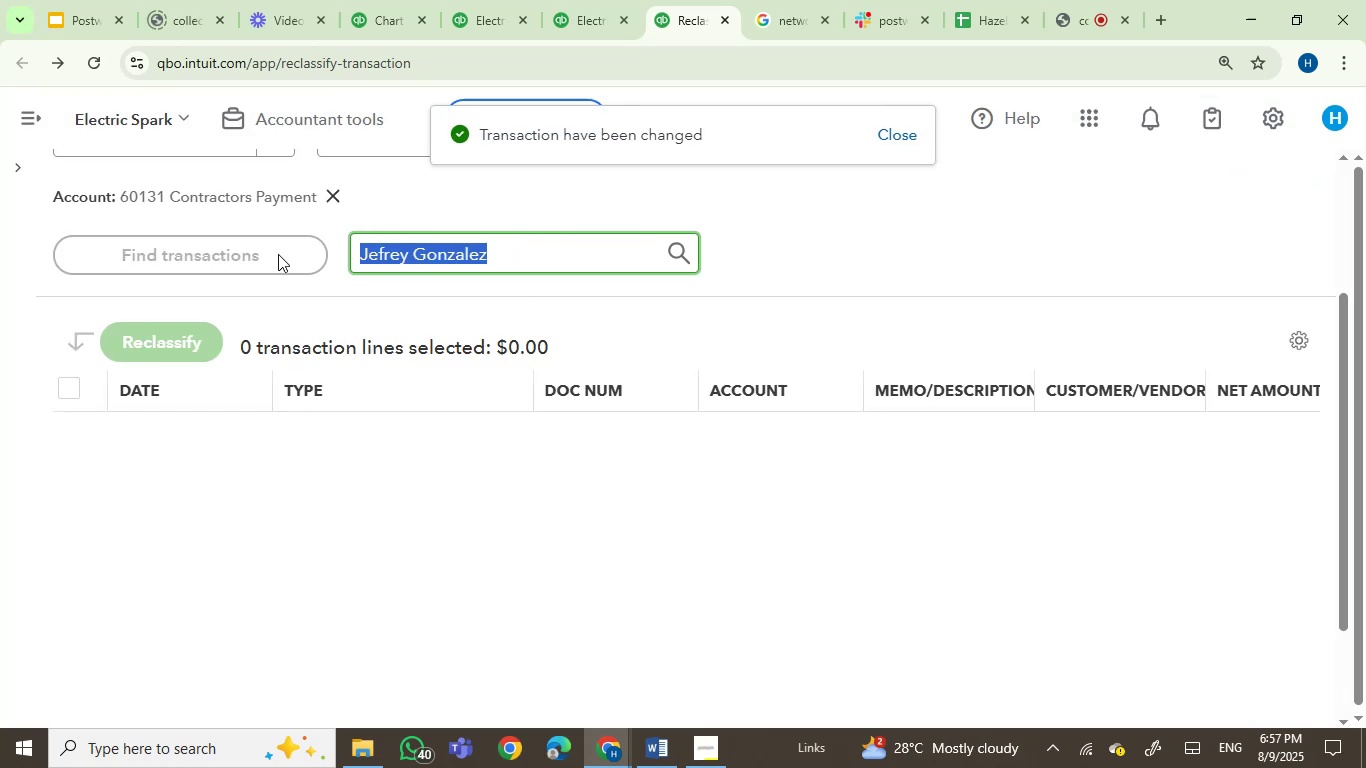 
key(Backspace)
 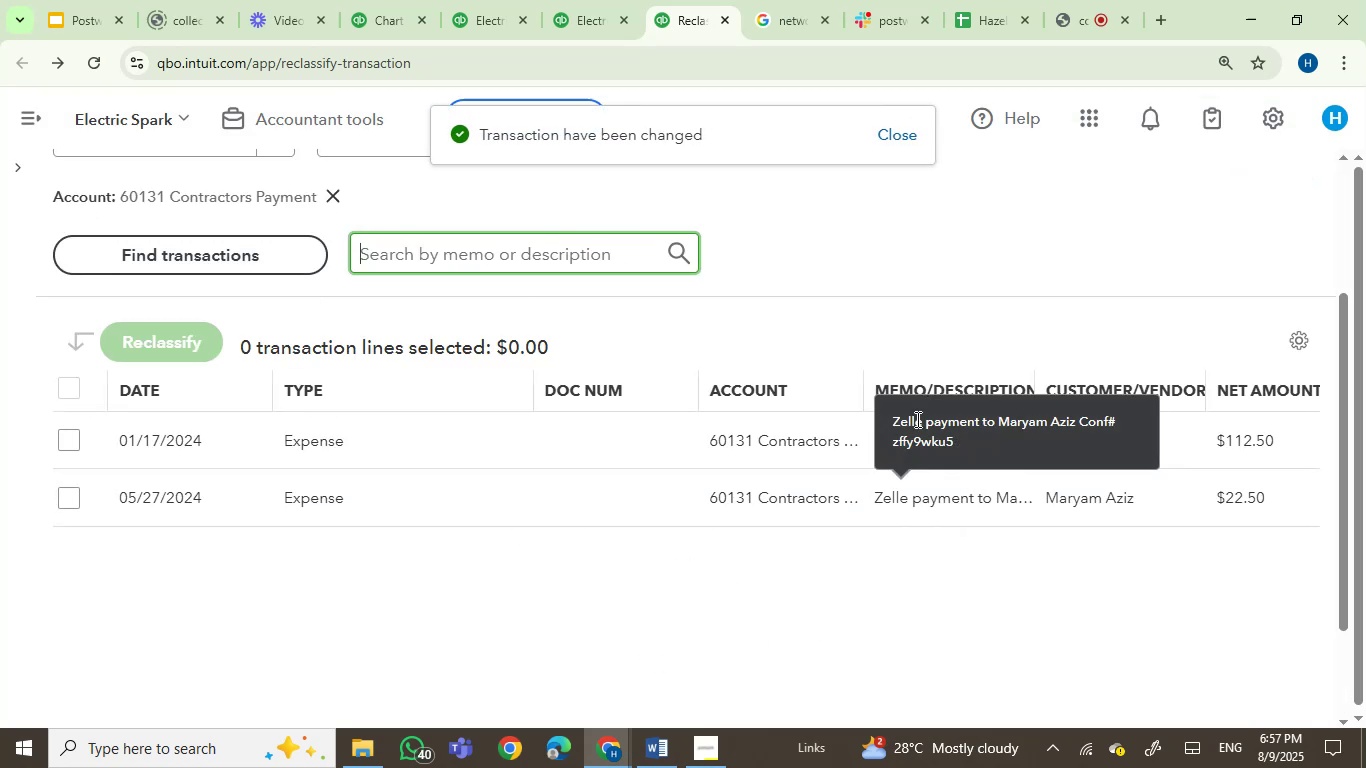 
mouse_move([935, 441])
 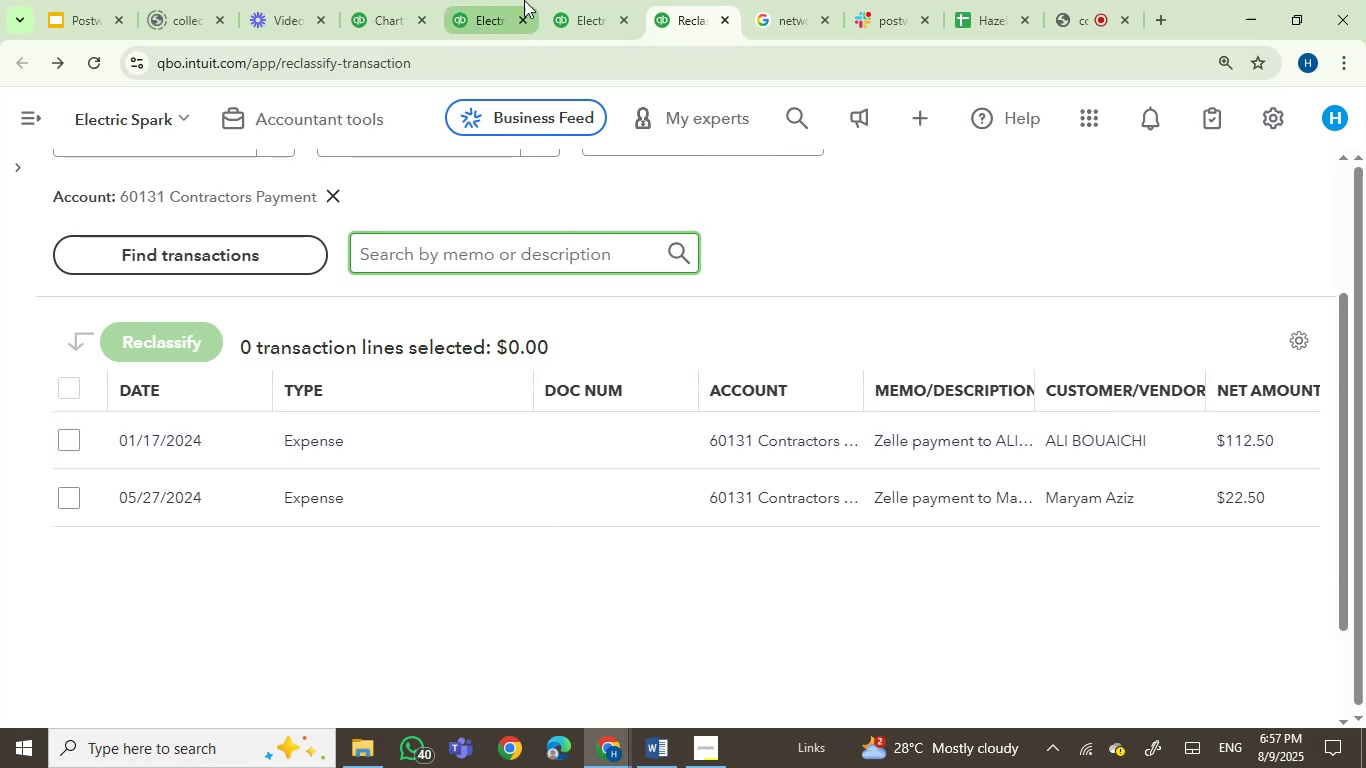 
left_click([565, 0])
 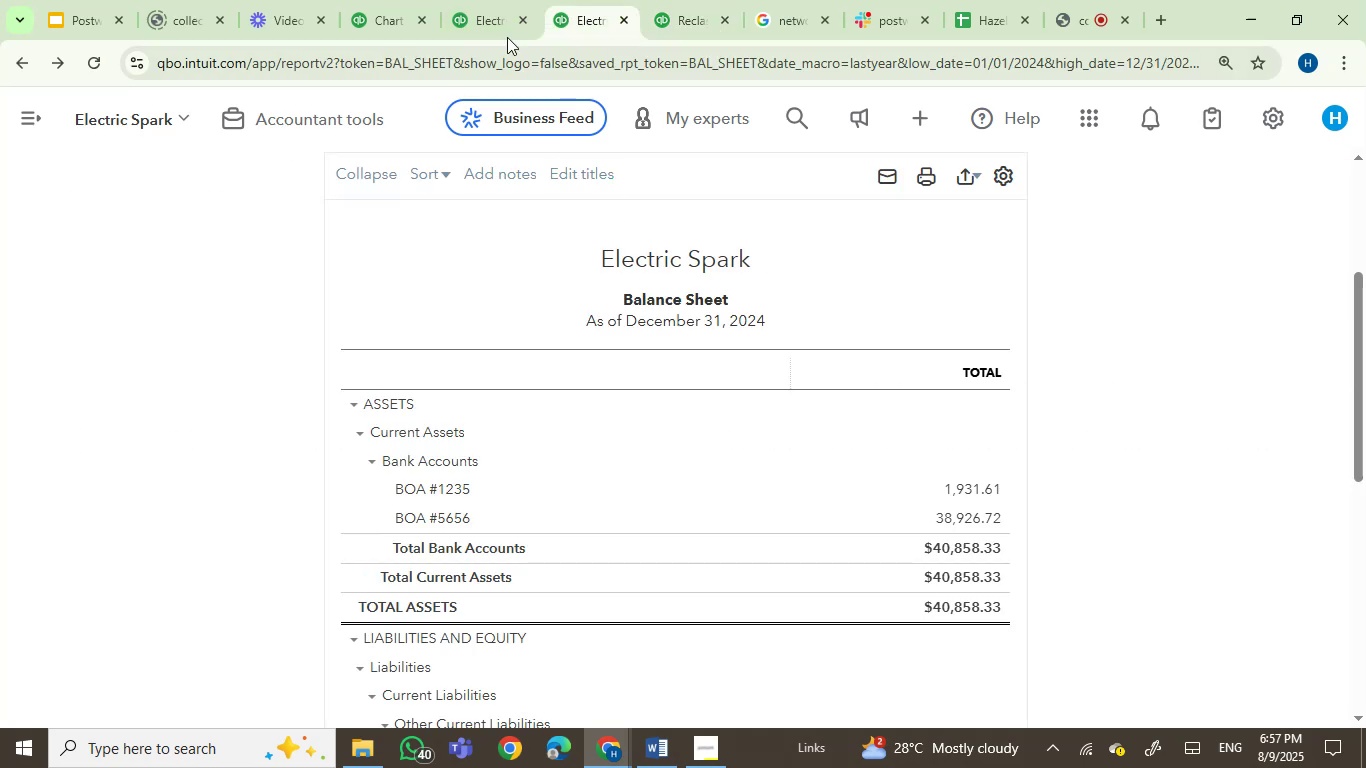 
left_click([469, 0])
 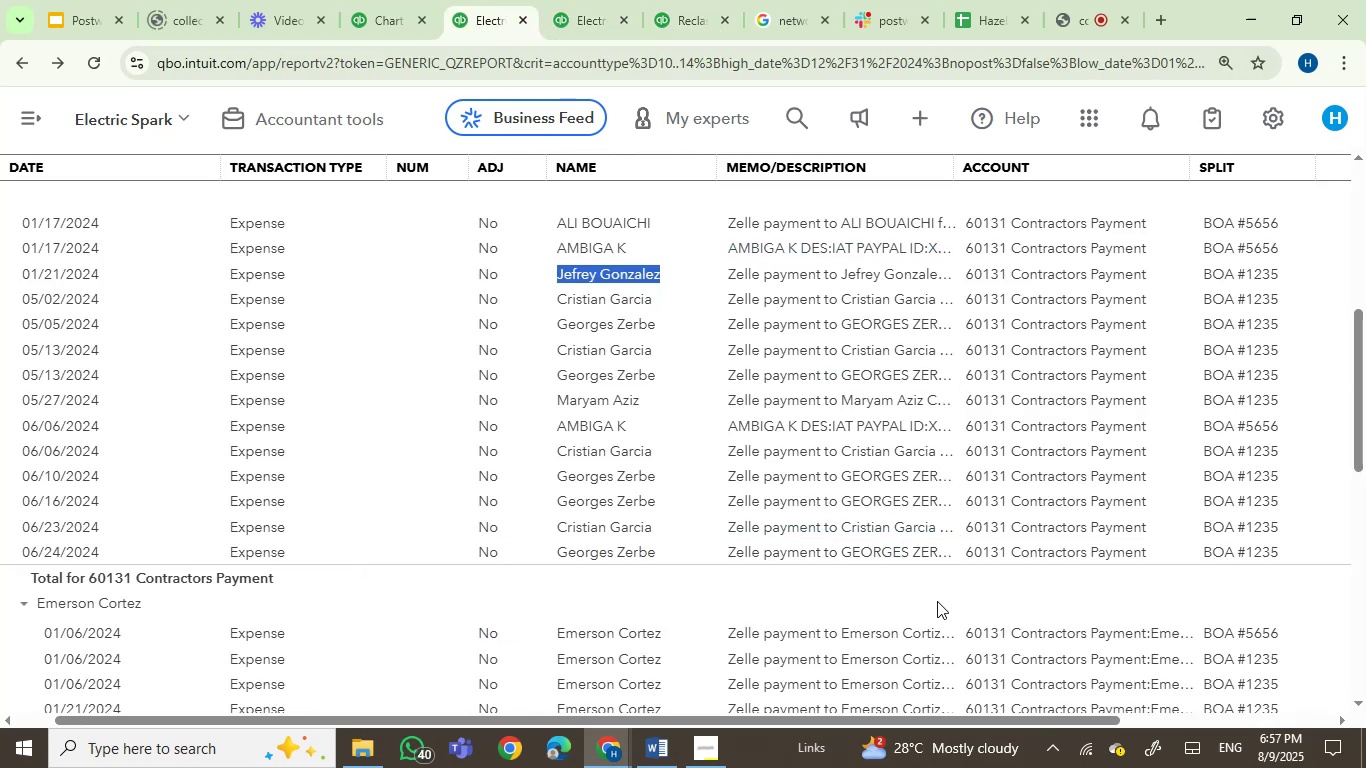 
scroll: coordinate [937, 601], scroll_direction: down, amount: 1.0
 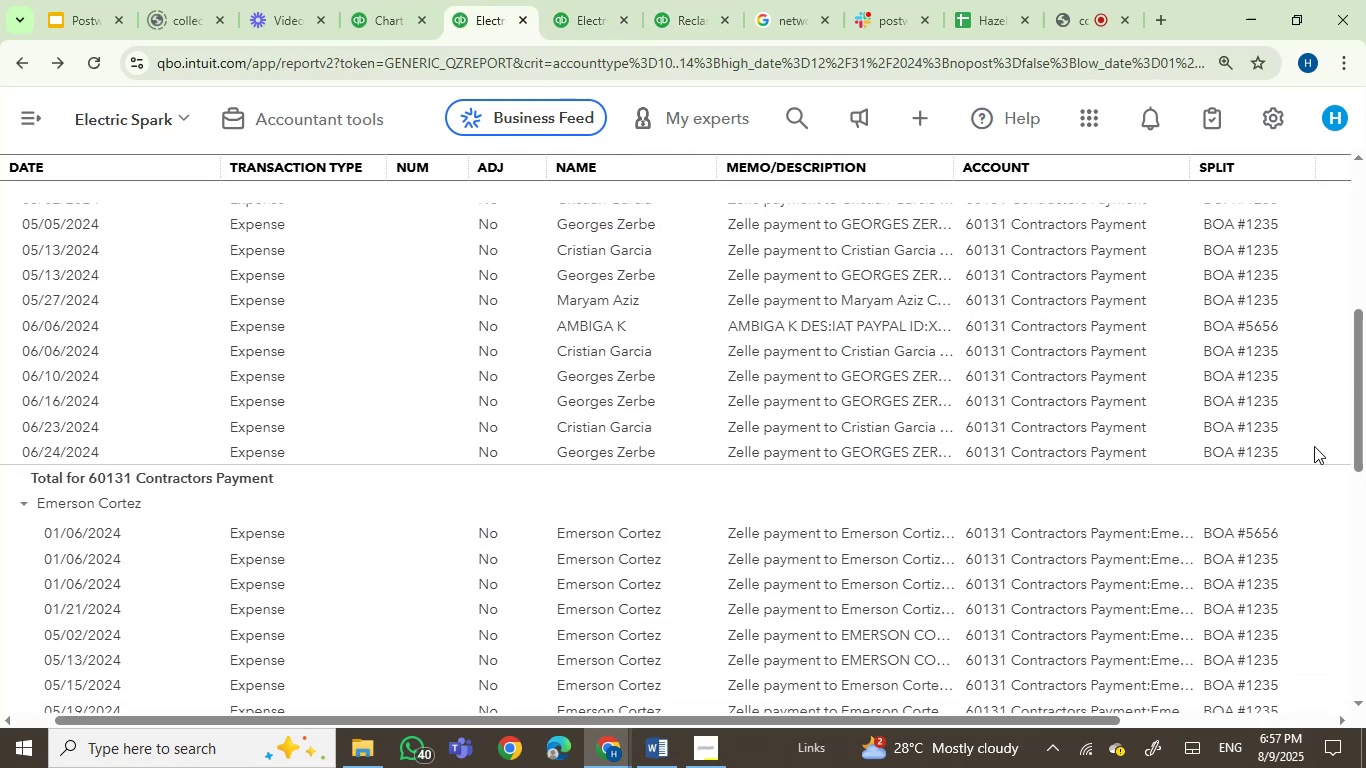 
left_click_drag(start_coordinate=[1365, 424], to_coordinate=[1365, 446])
 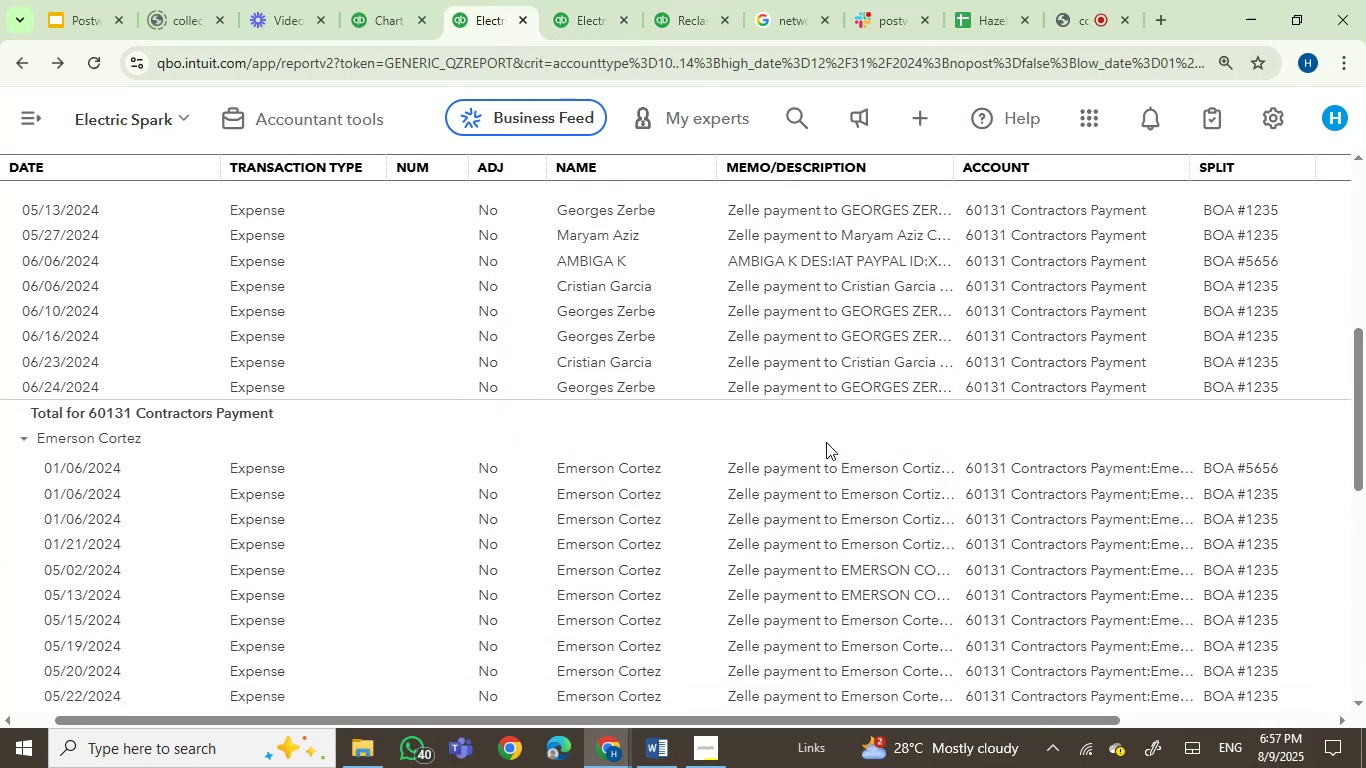 
scroll: coordinate [383, 423], scroll_direction: up, amount: 3.0
 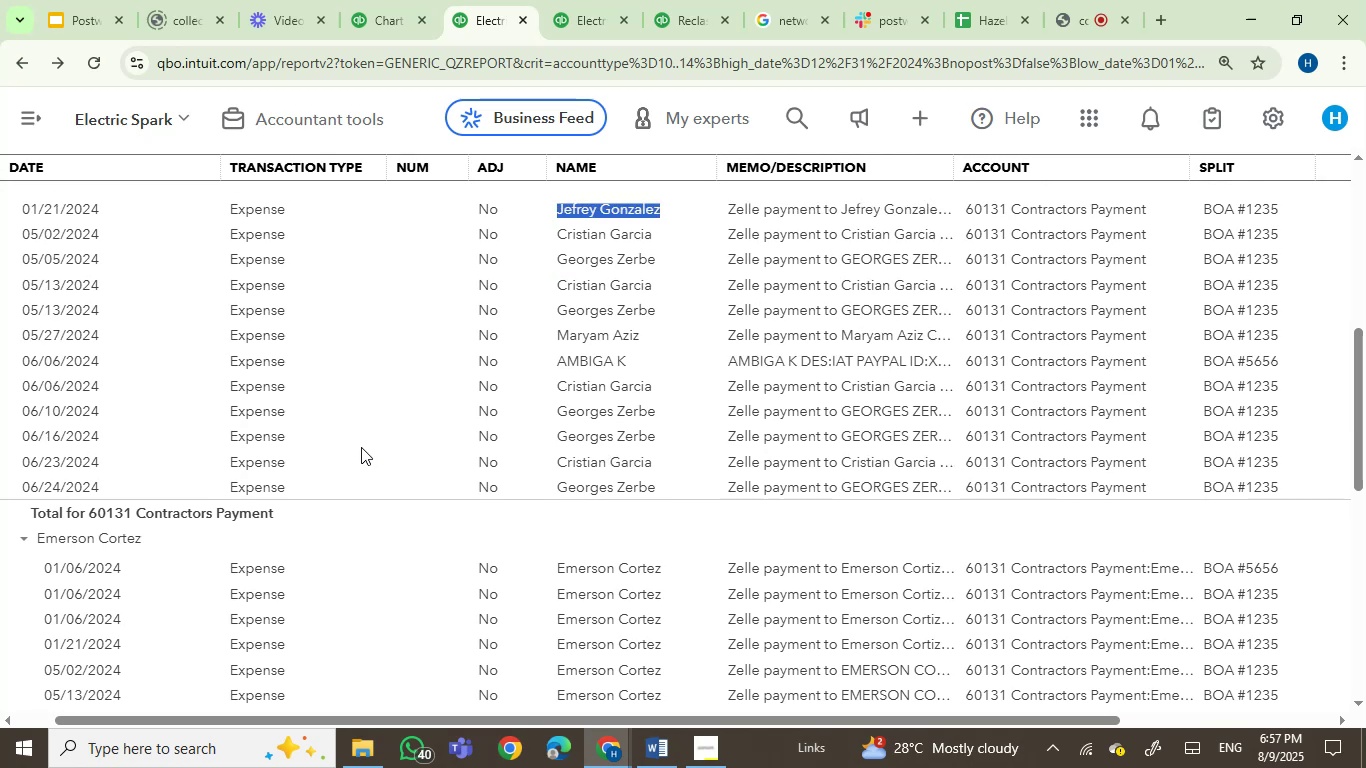 
left_click([361, 447])
 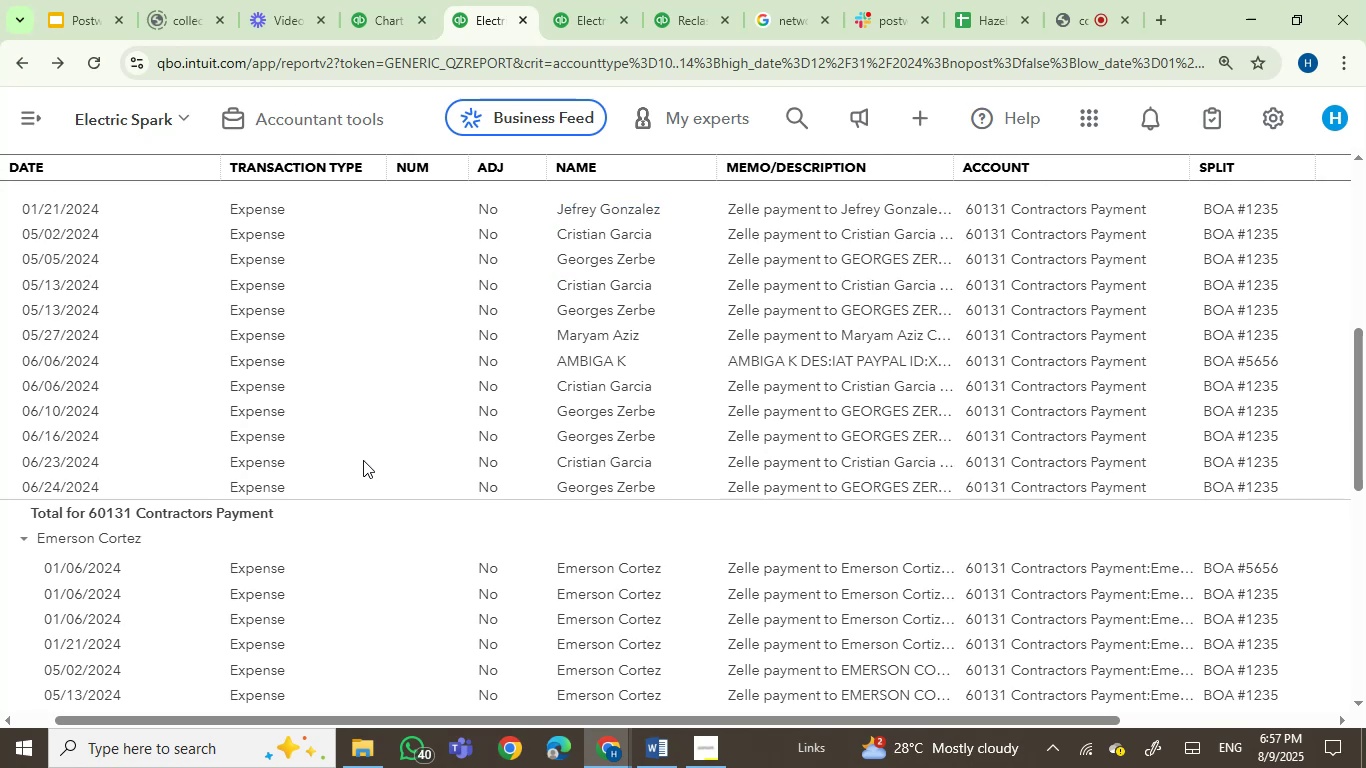 
scroll: coordinate [439, 471], scroll_direction: up, amount: 5.0
 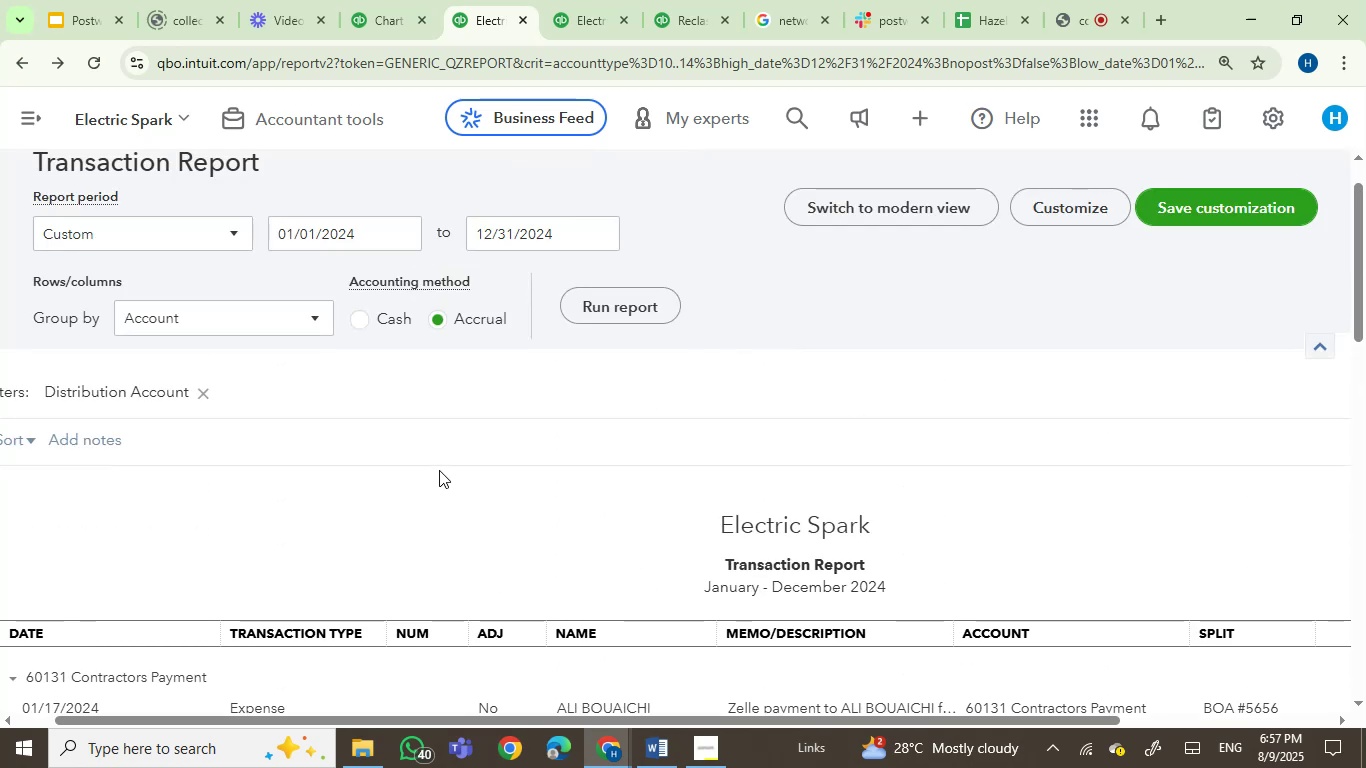 
scroll: coordinate [556, 347], scroll_direction: down, amount: 3.0
 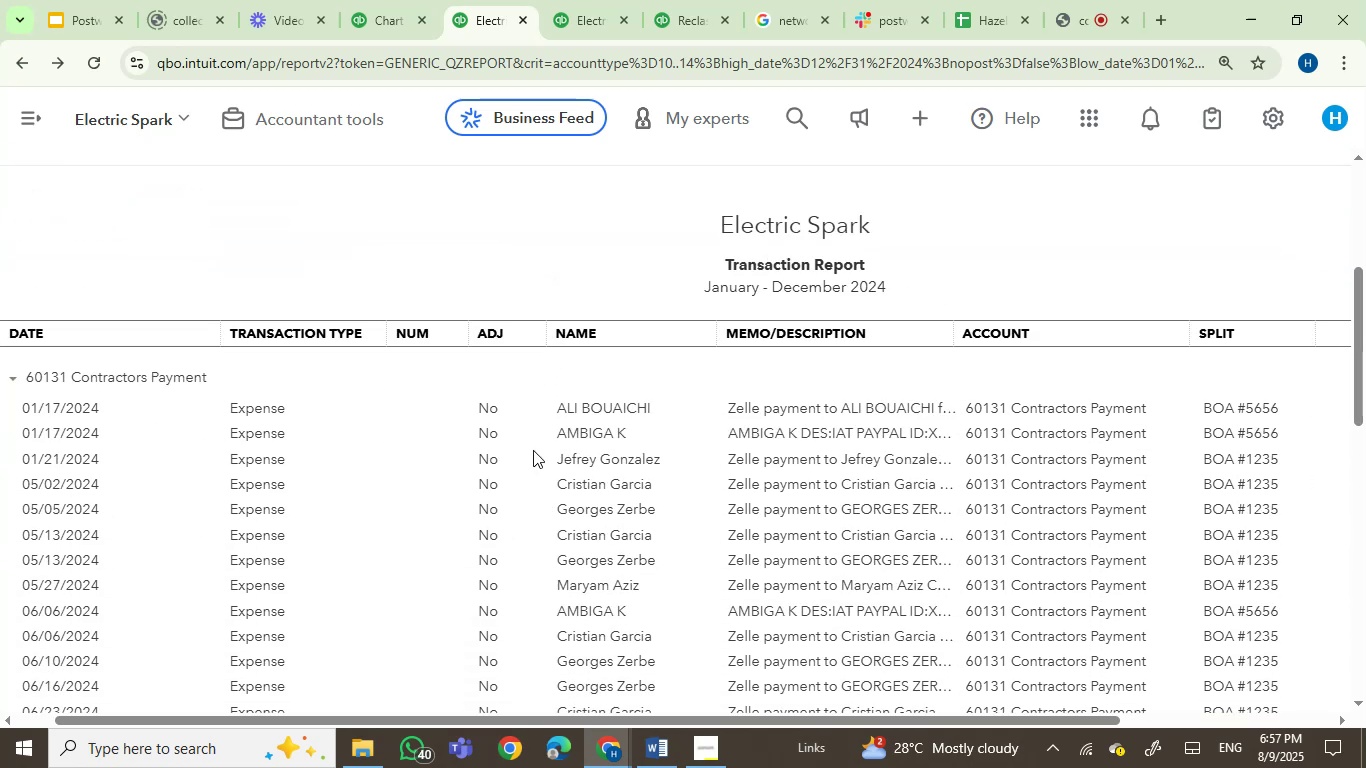 
scroll: coordinate [516, 641], scroll_direction: up, amount: 2.0
 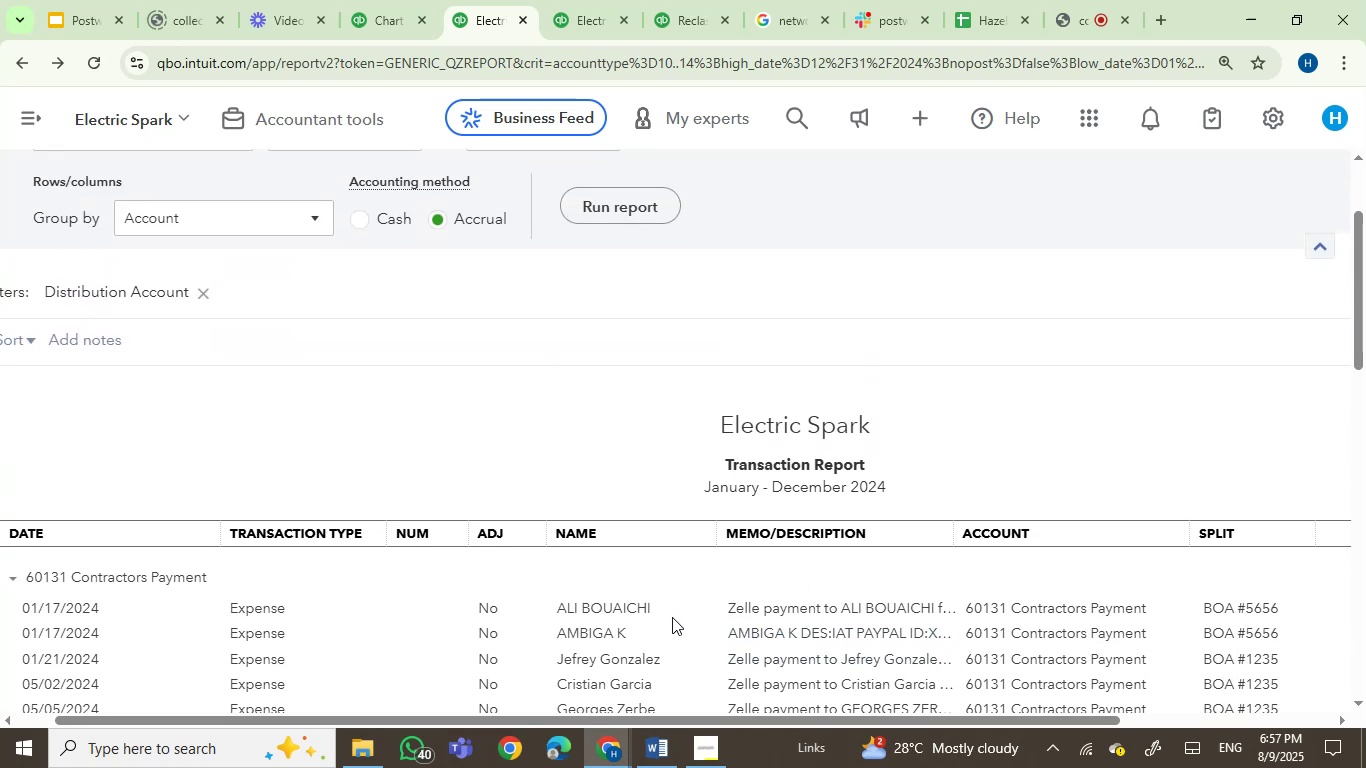 
left_click_drag(start_coordinate=[658, 608], to_coordinate=[551, 609])
 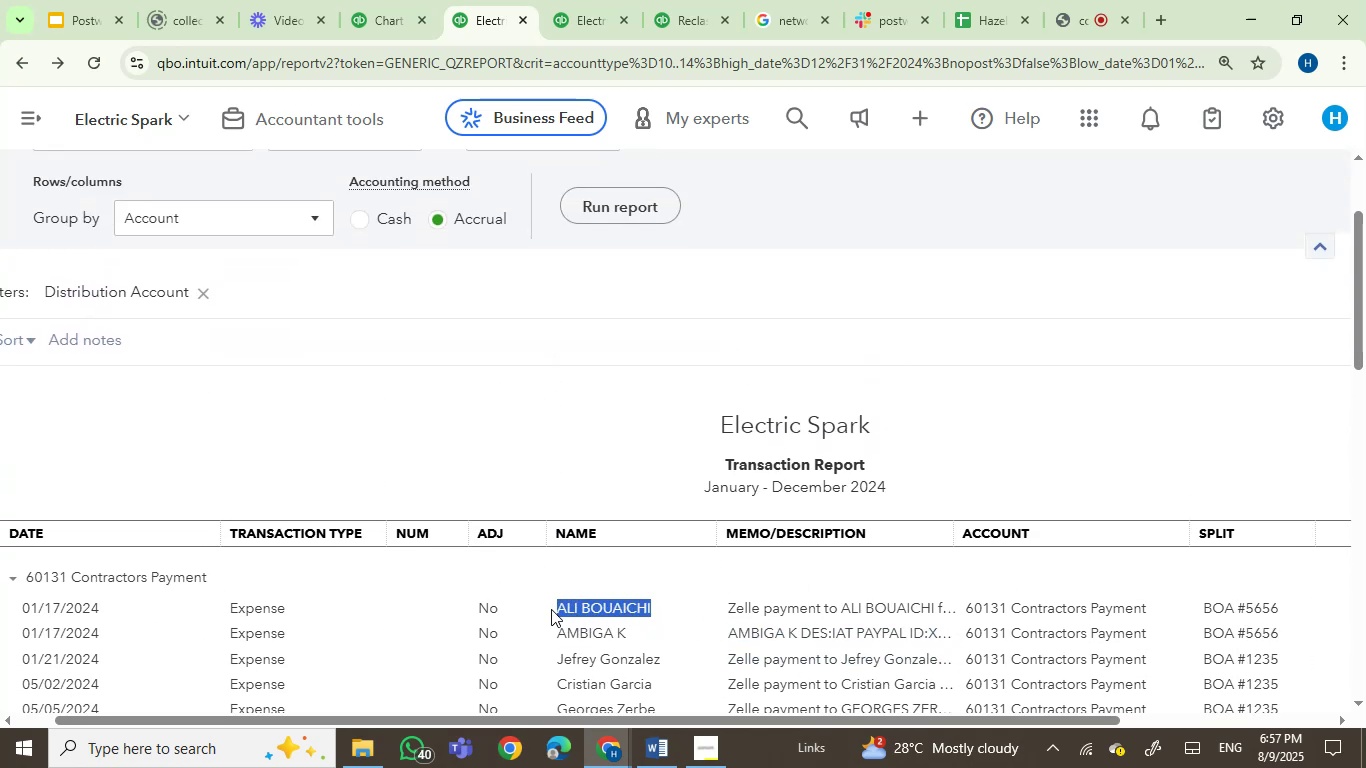 
key(Control+C)
 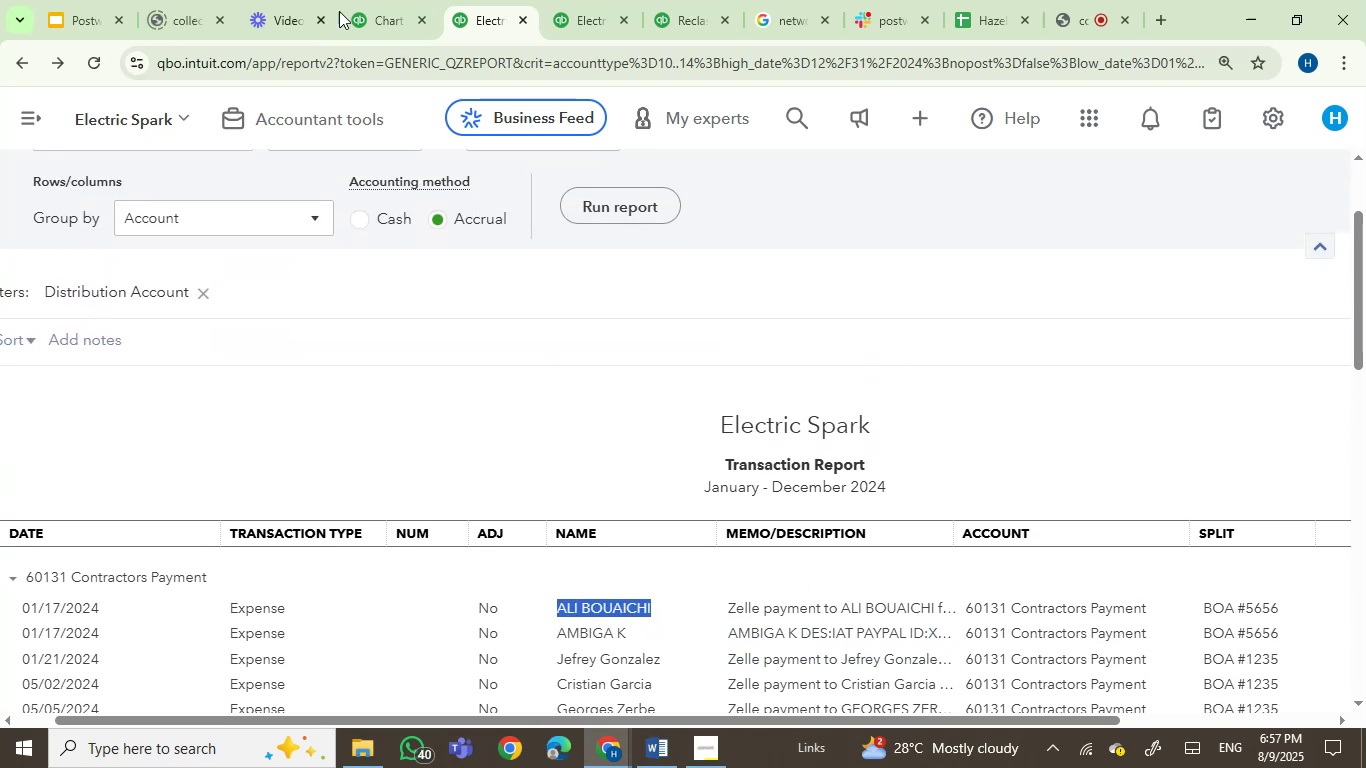 
left_click([364, 0])
 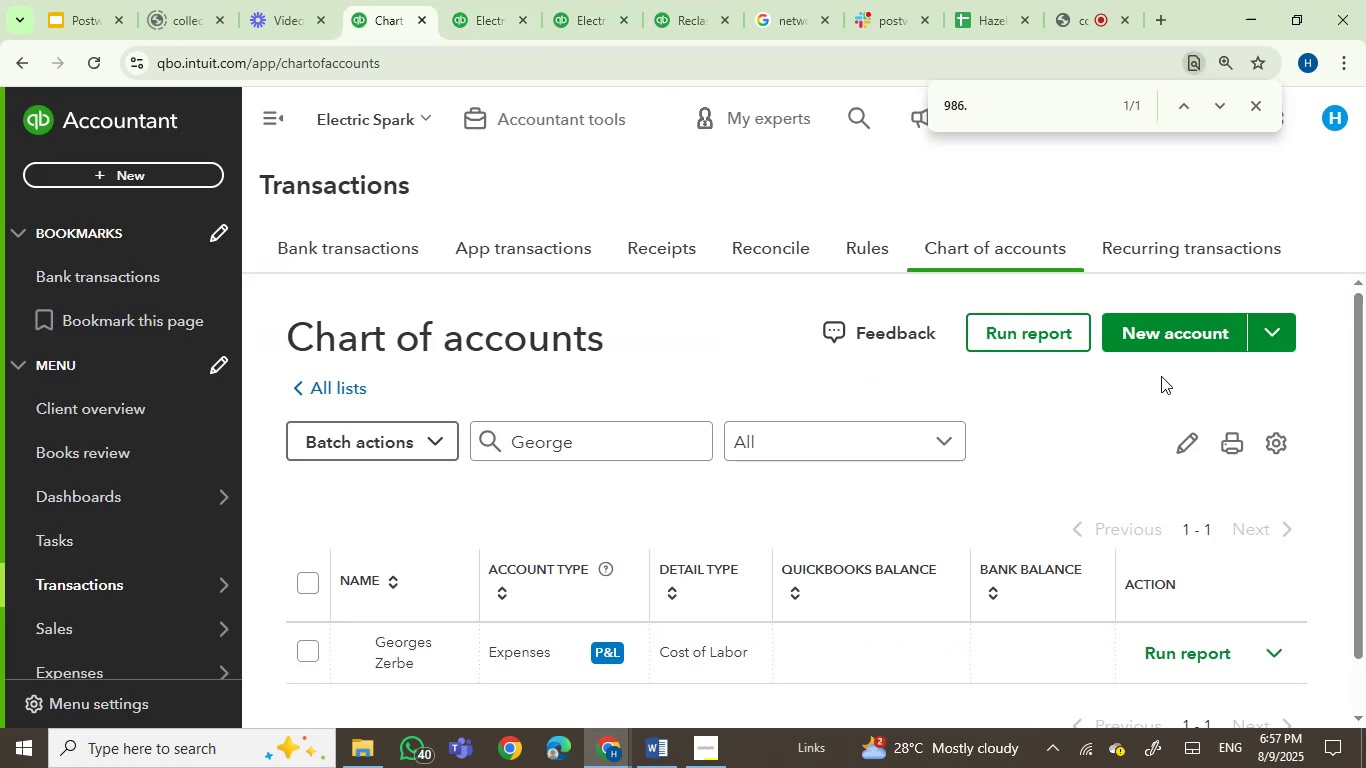 
left_click([1173, 351])
 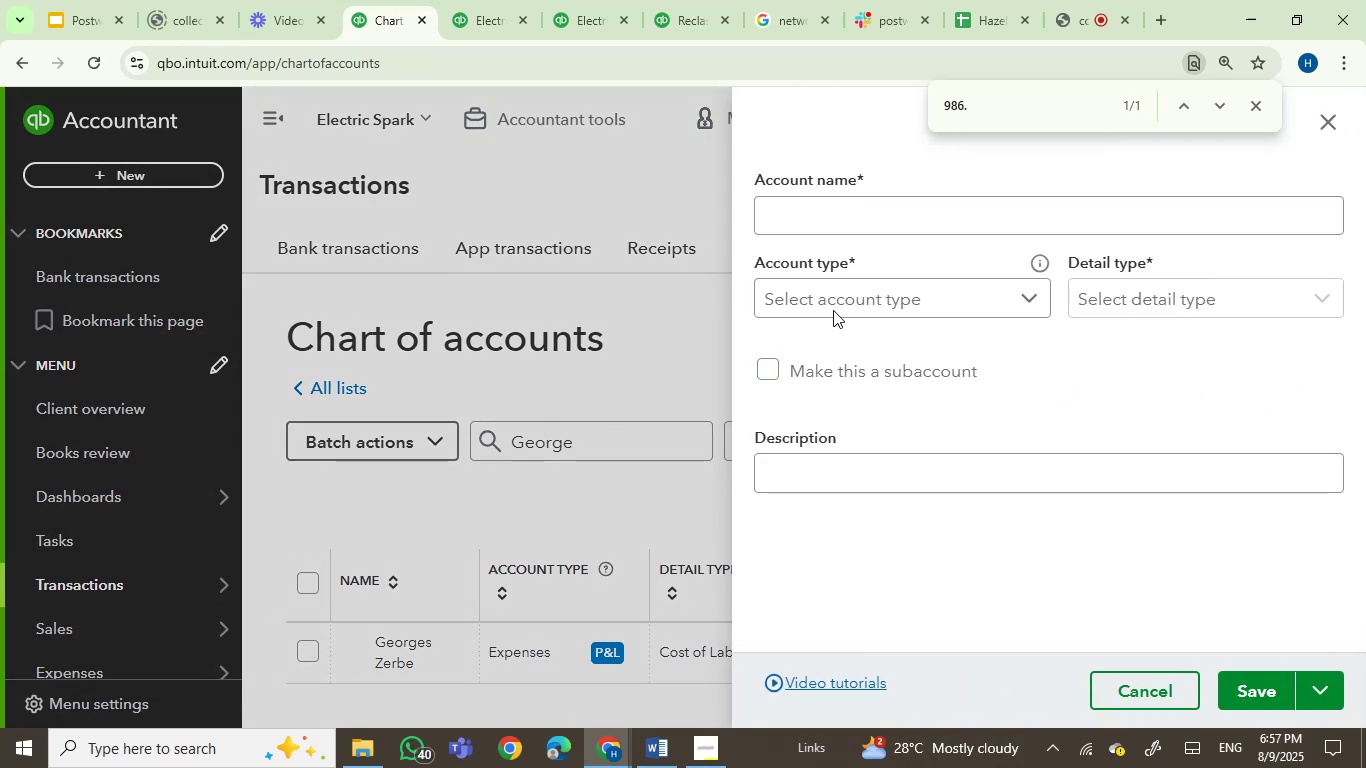 
left_click([806, 220])
 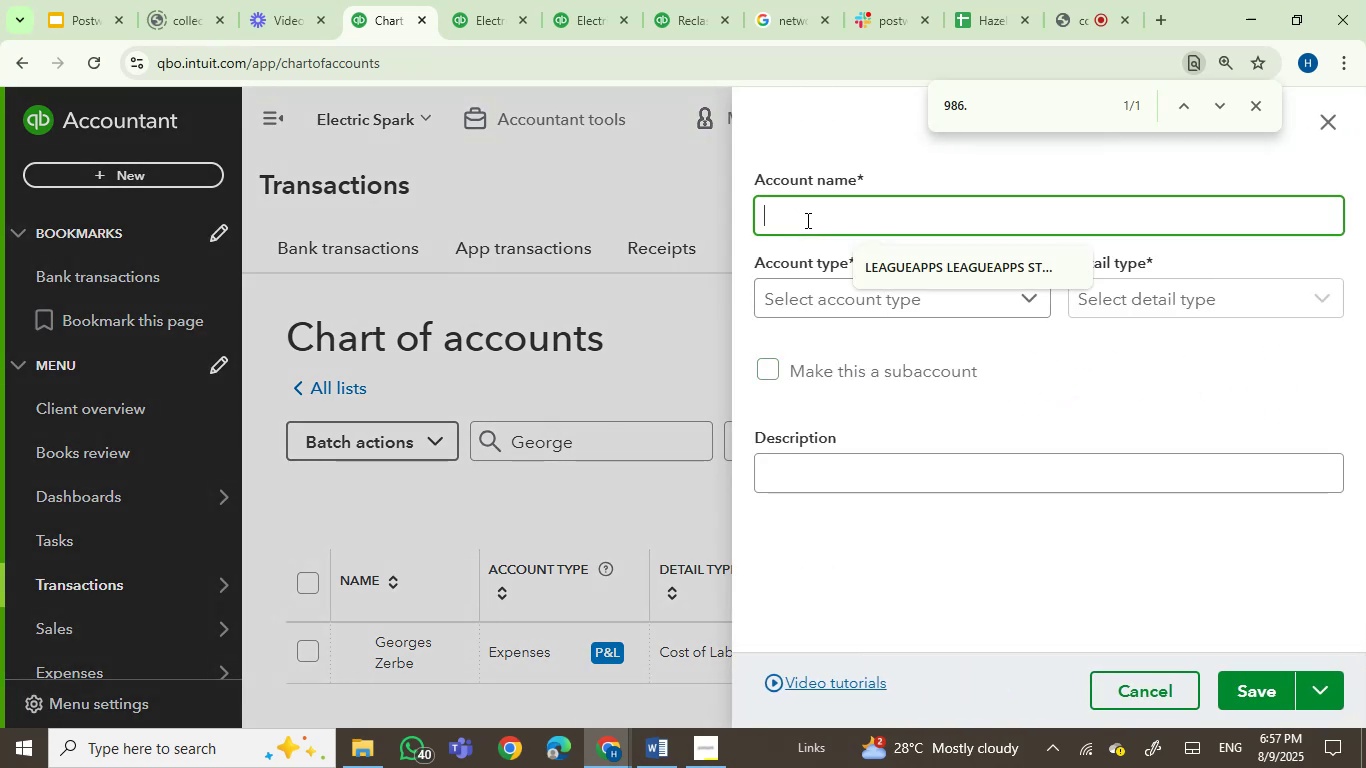 
key(Control+V)
 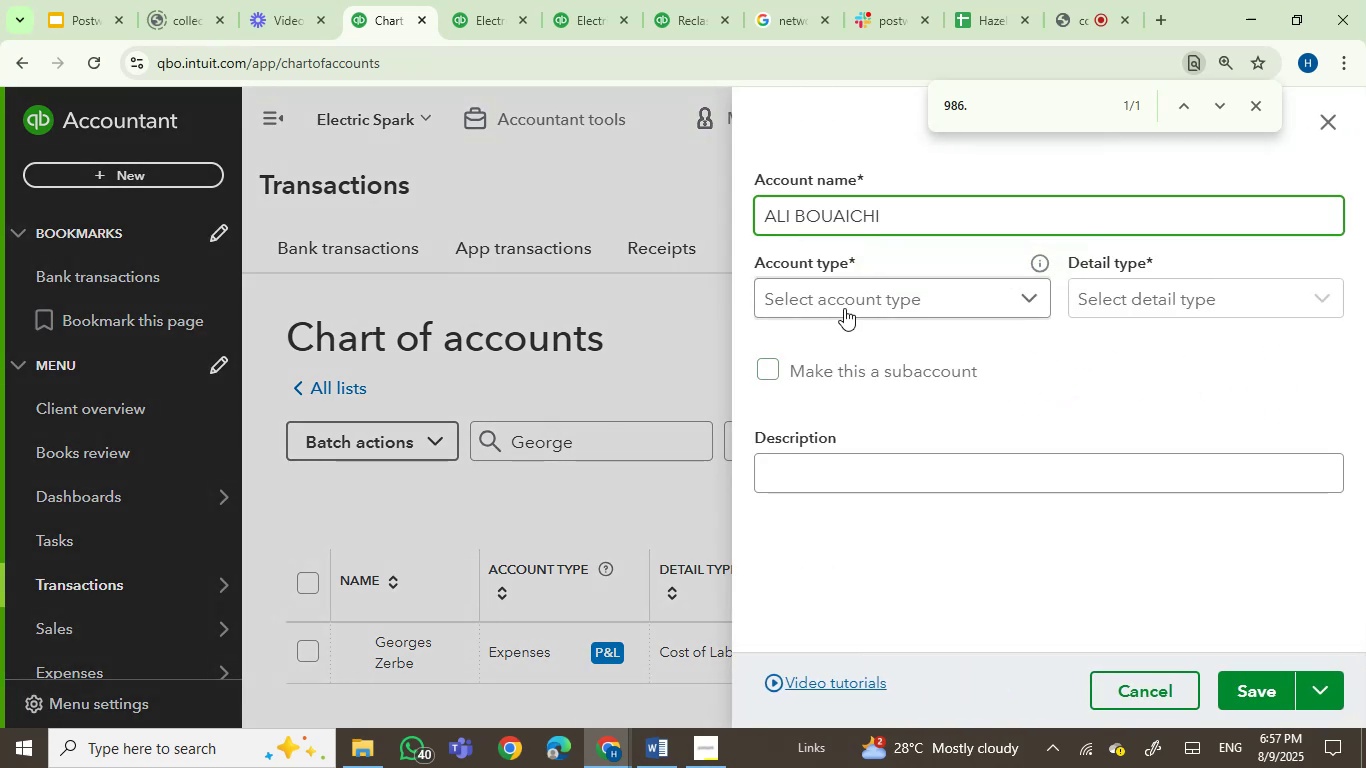 
left_click([844, 300])
 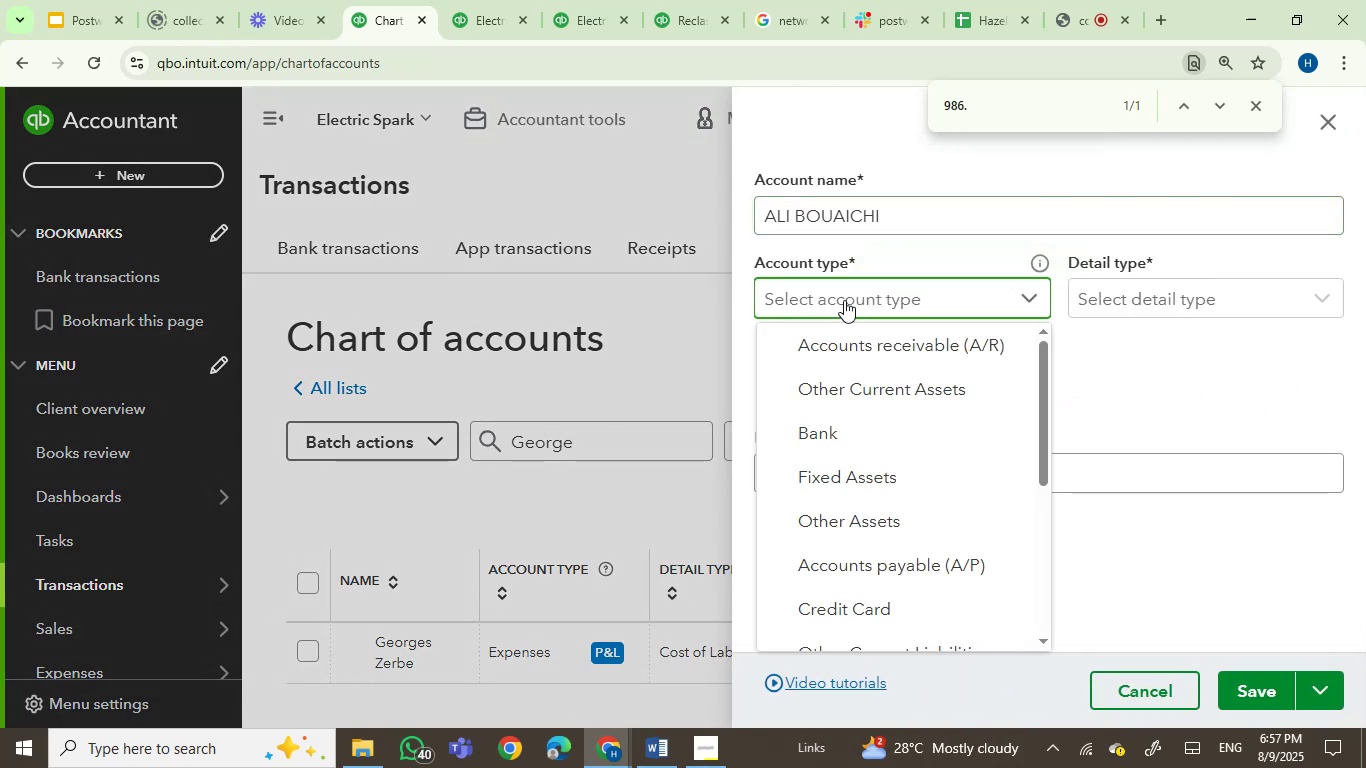 
key(C)
 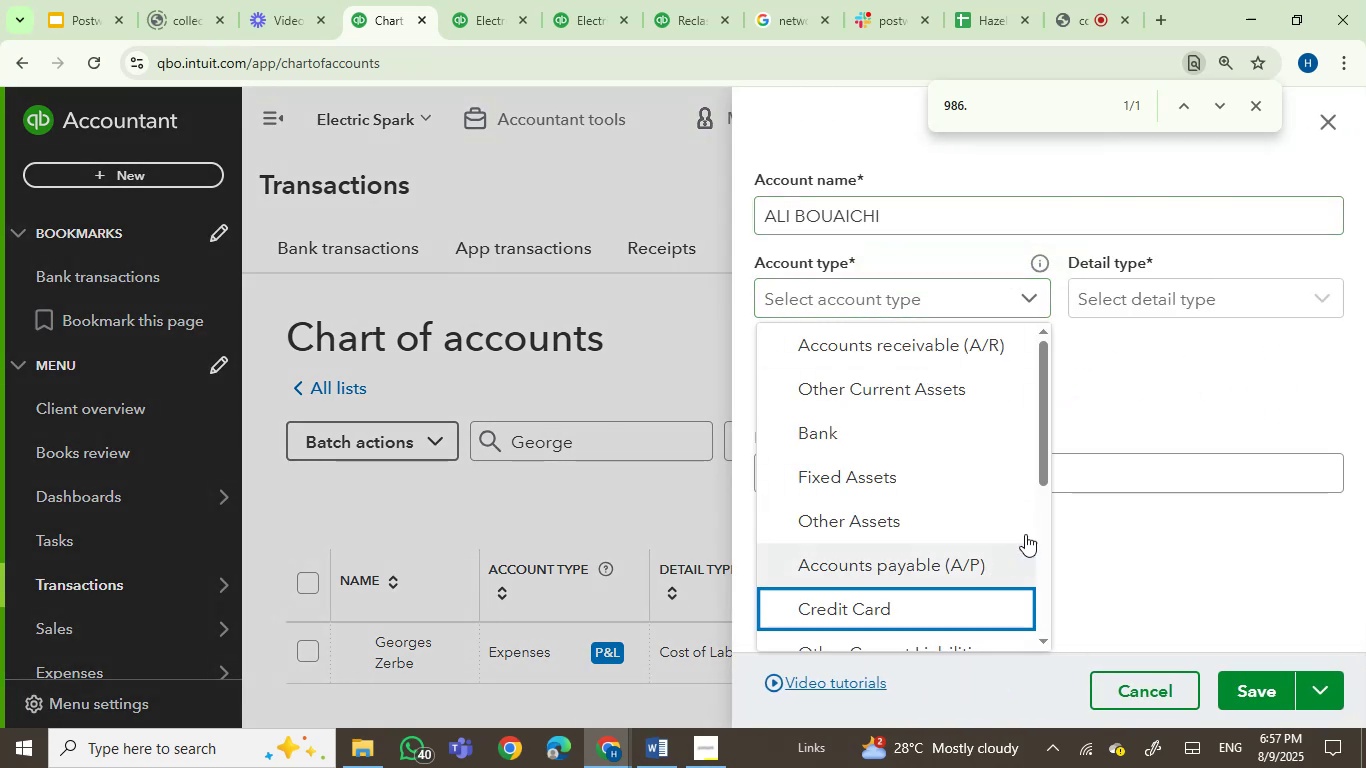 
left_click_drag(start_coordinate=[1040, 472], to_coordinate=[1038, 604])
 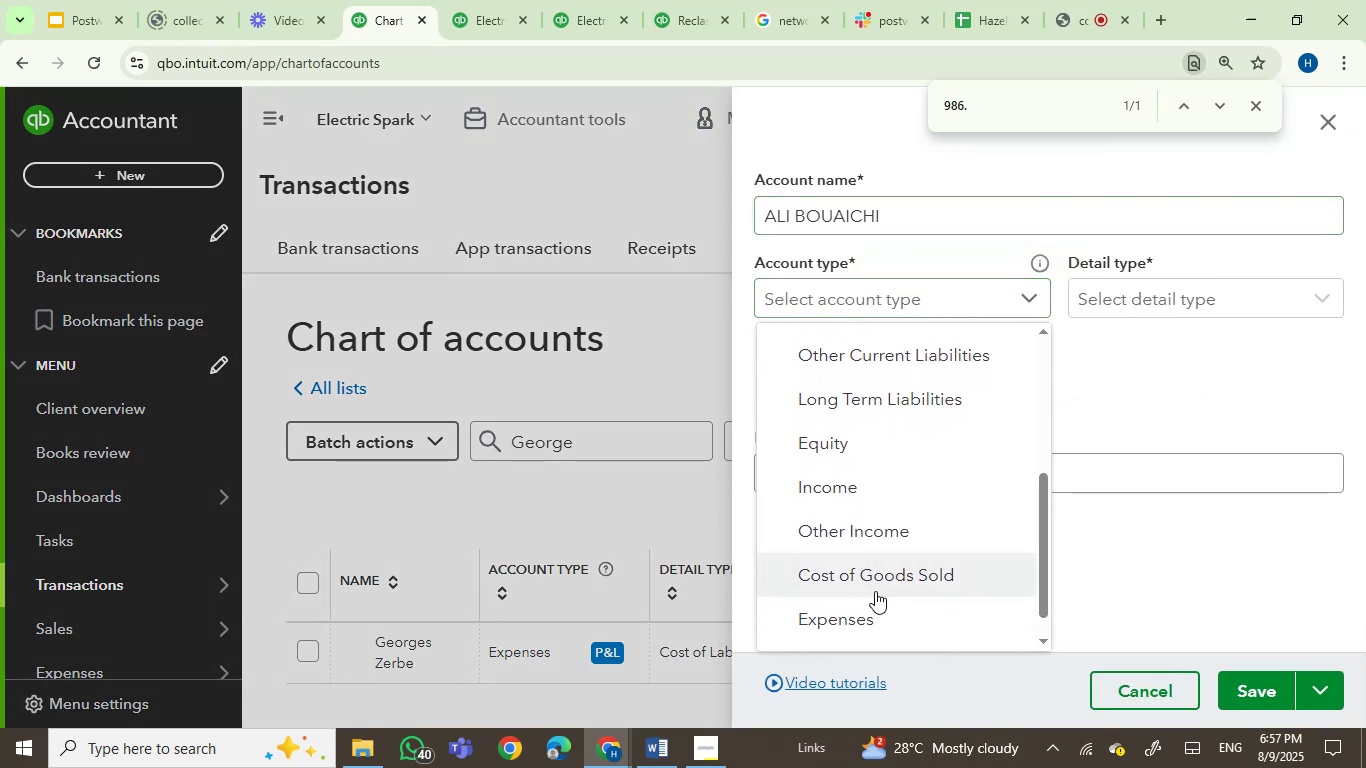 
left_click([872, 620])
 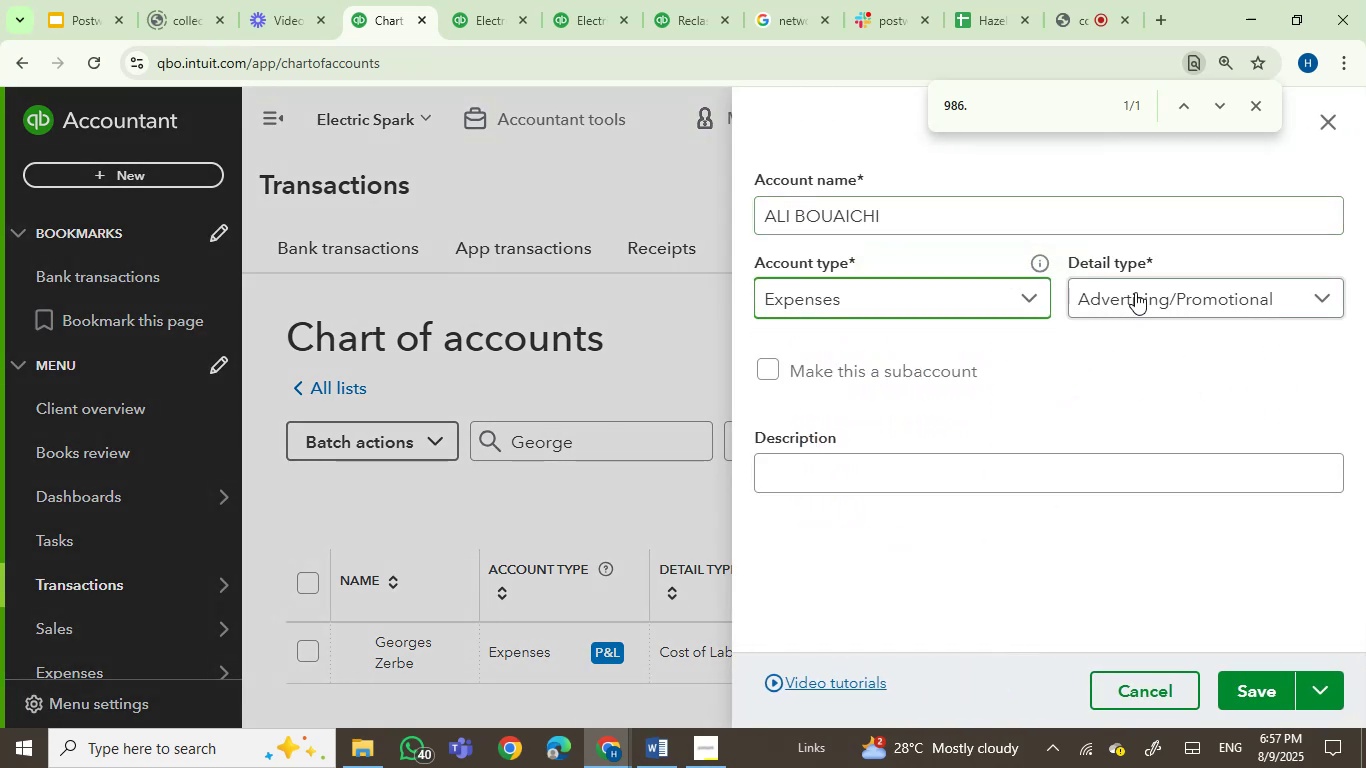 
left_click([1136, 291])
 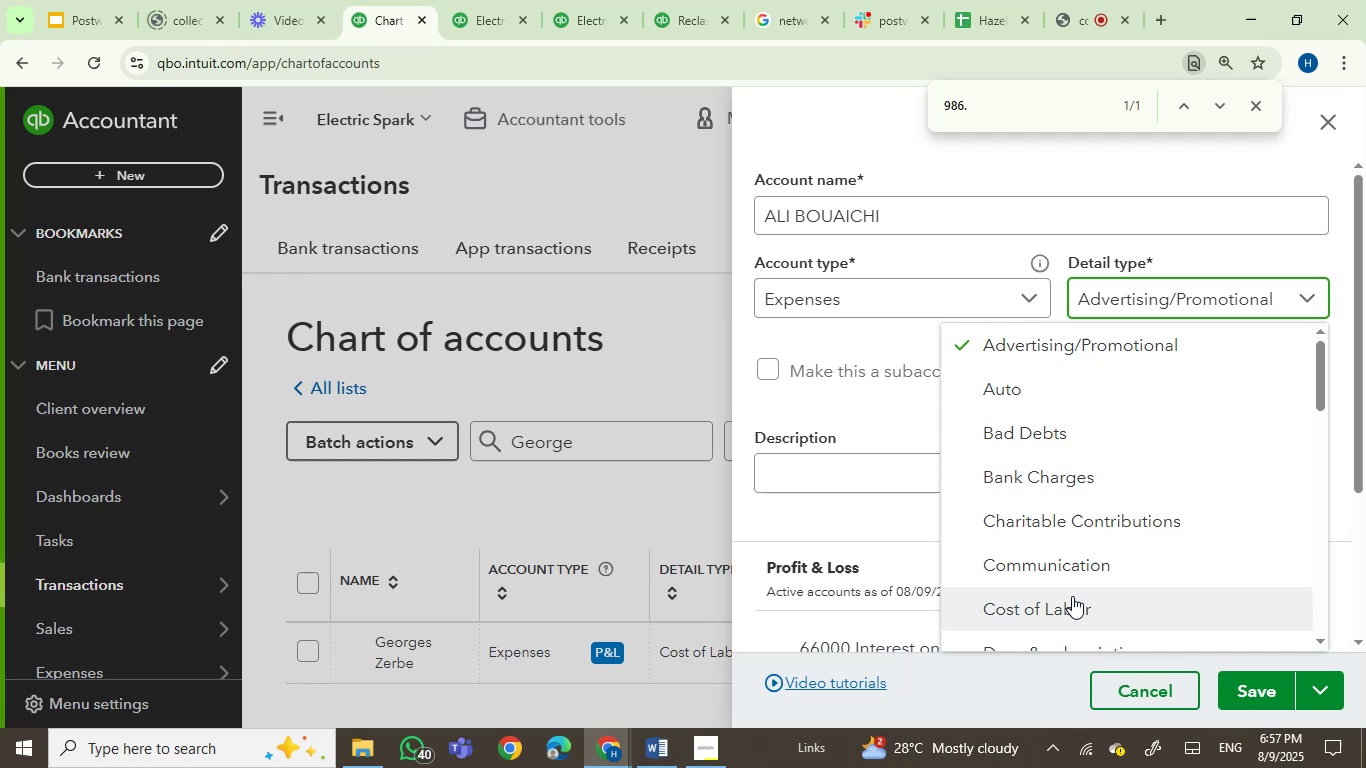 
left_click([1077, 603])
 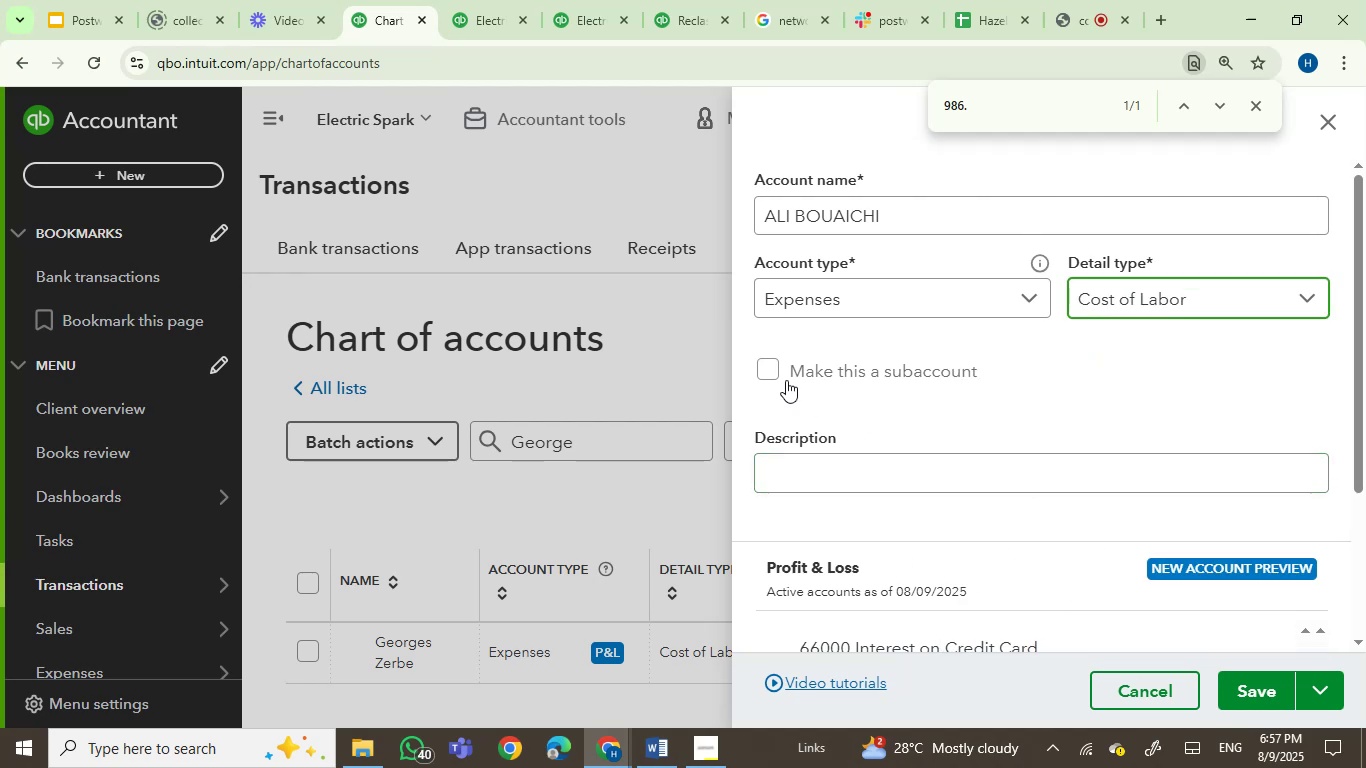 
left_click([761, 367])
 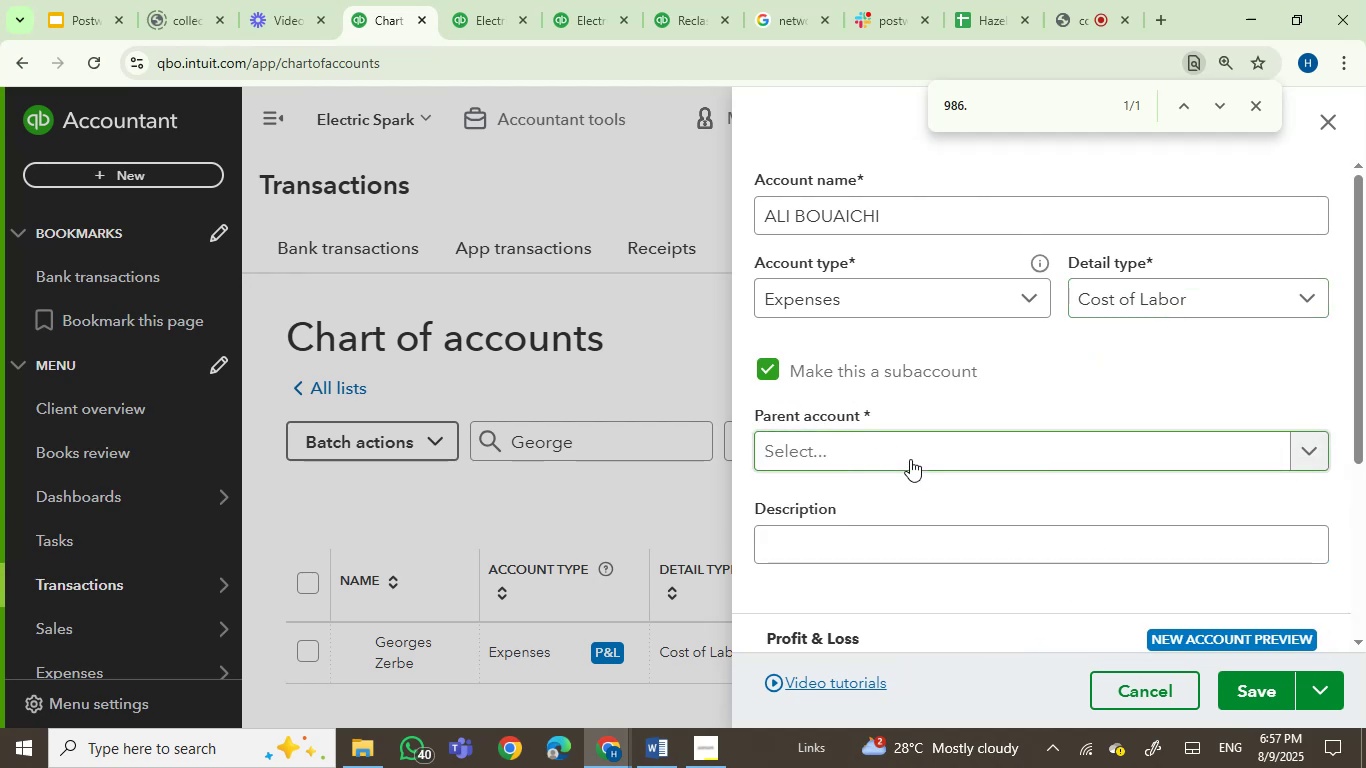 
left_click([910, 459])
 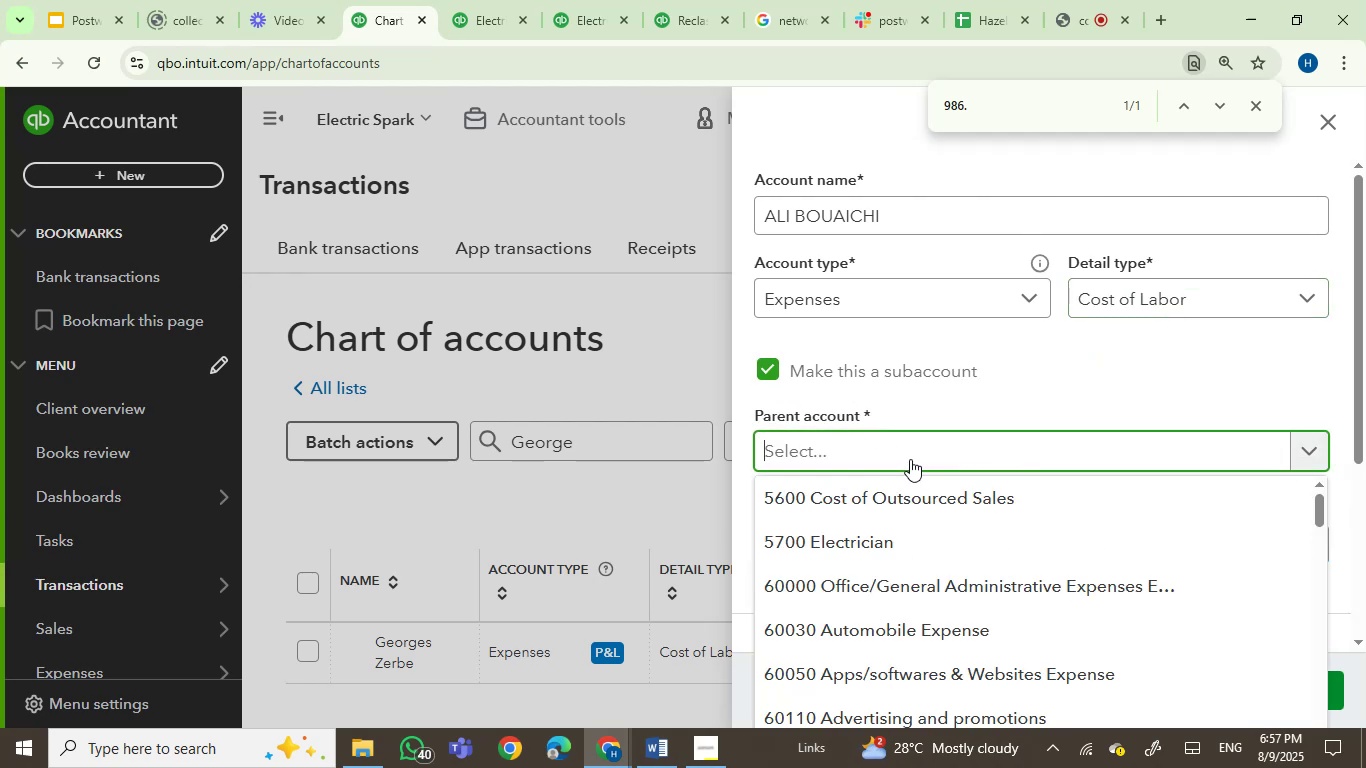 
wait(5.76)
 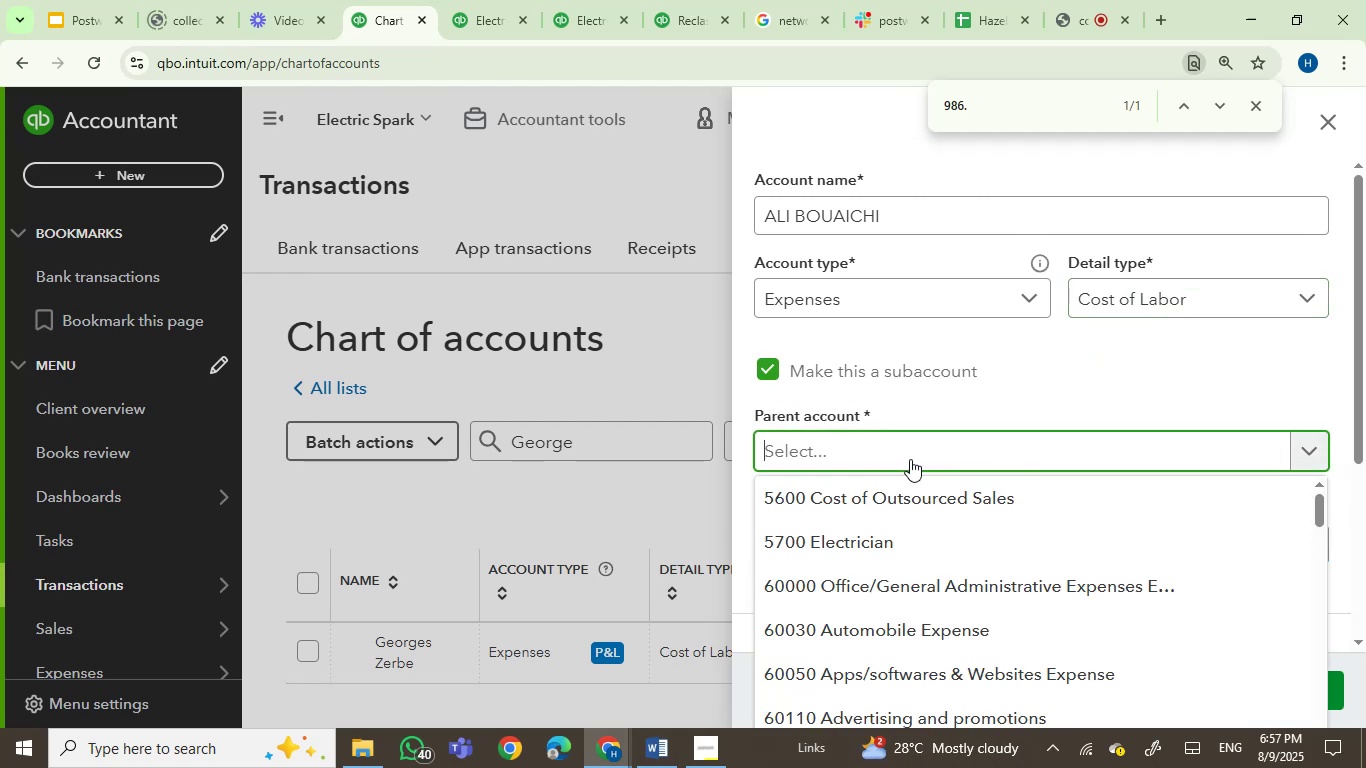 
type(contr)
 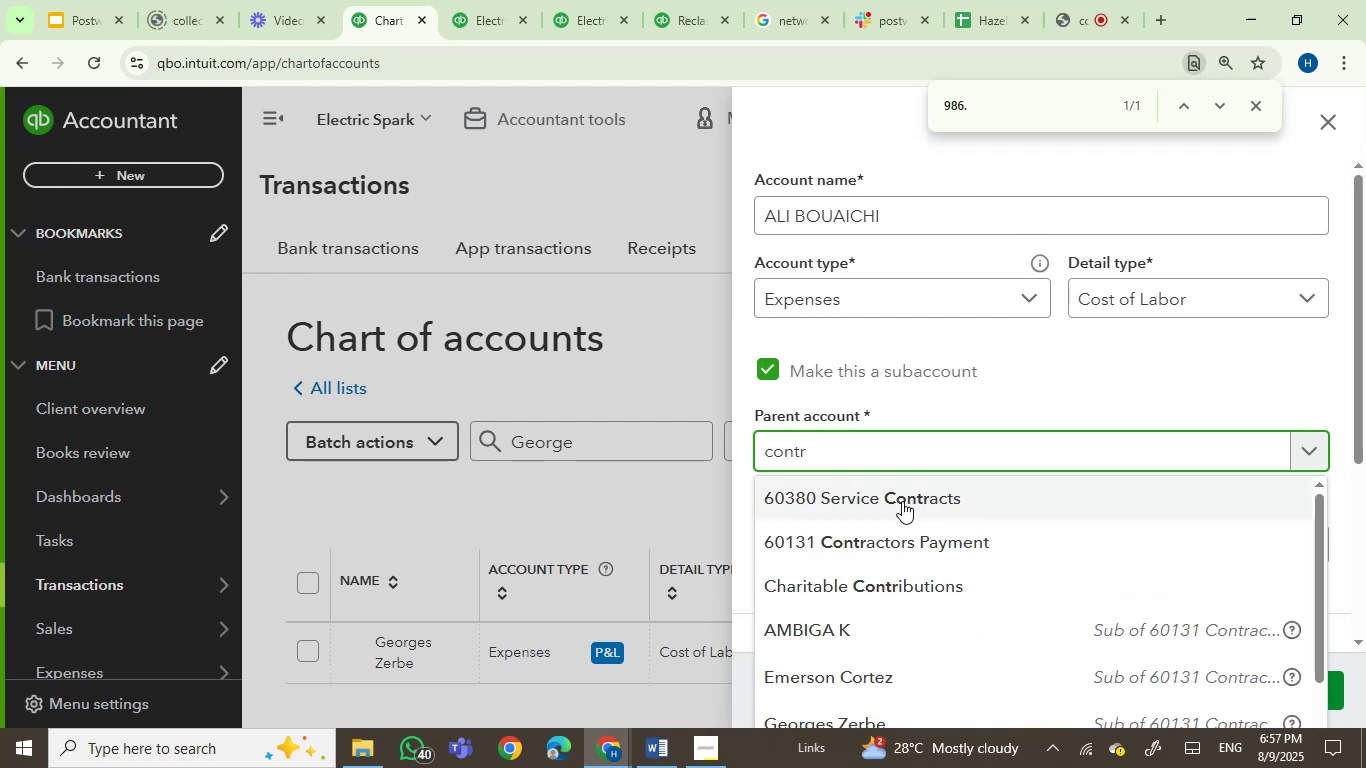 
left_click([900, 523])
 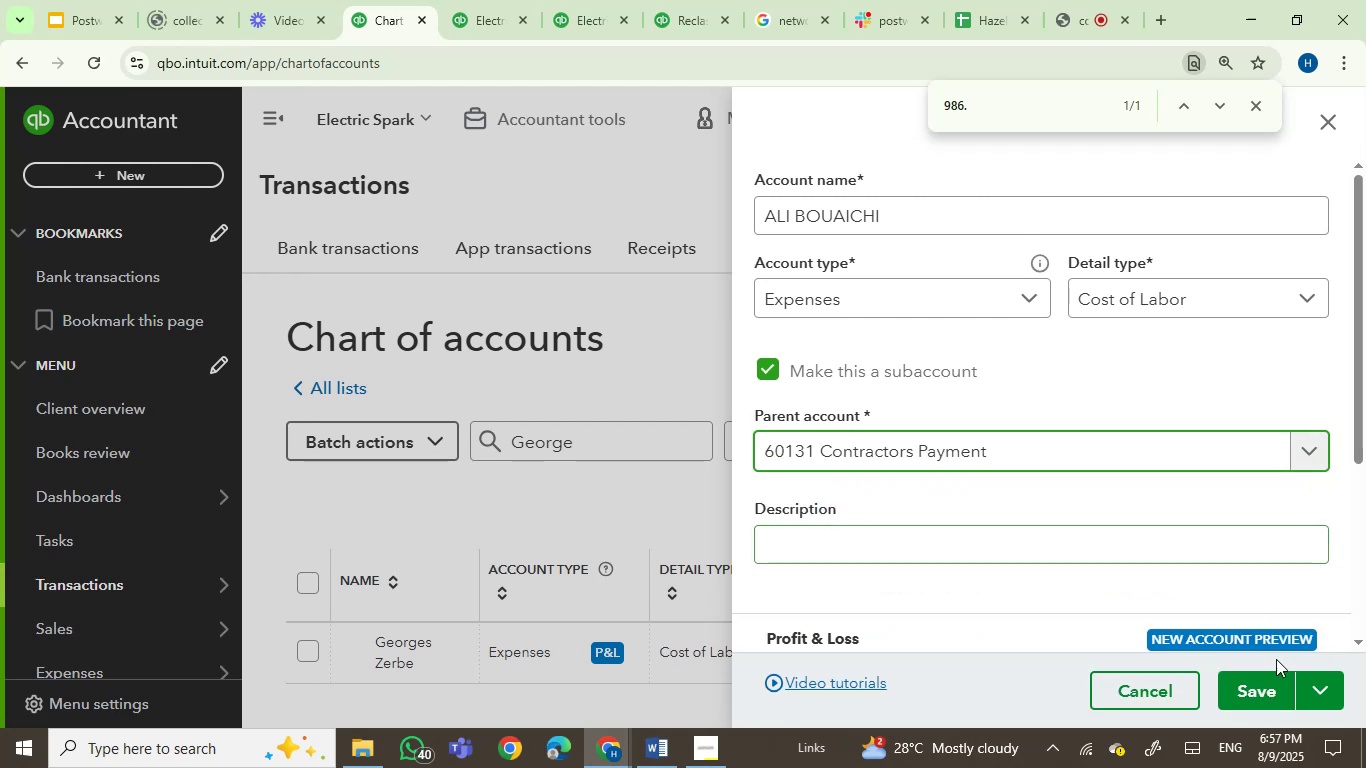 
left_click([1271, 707])
 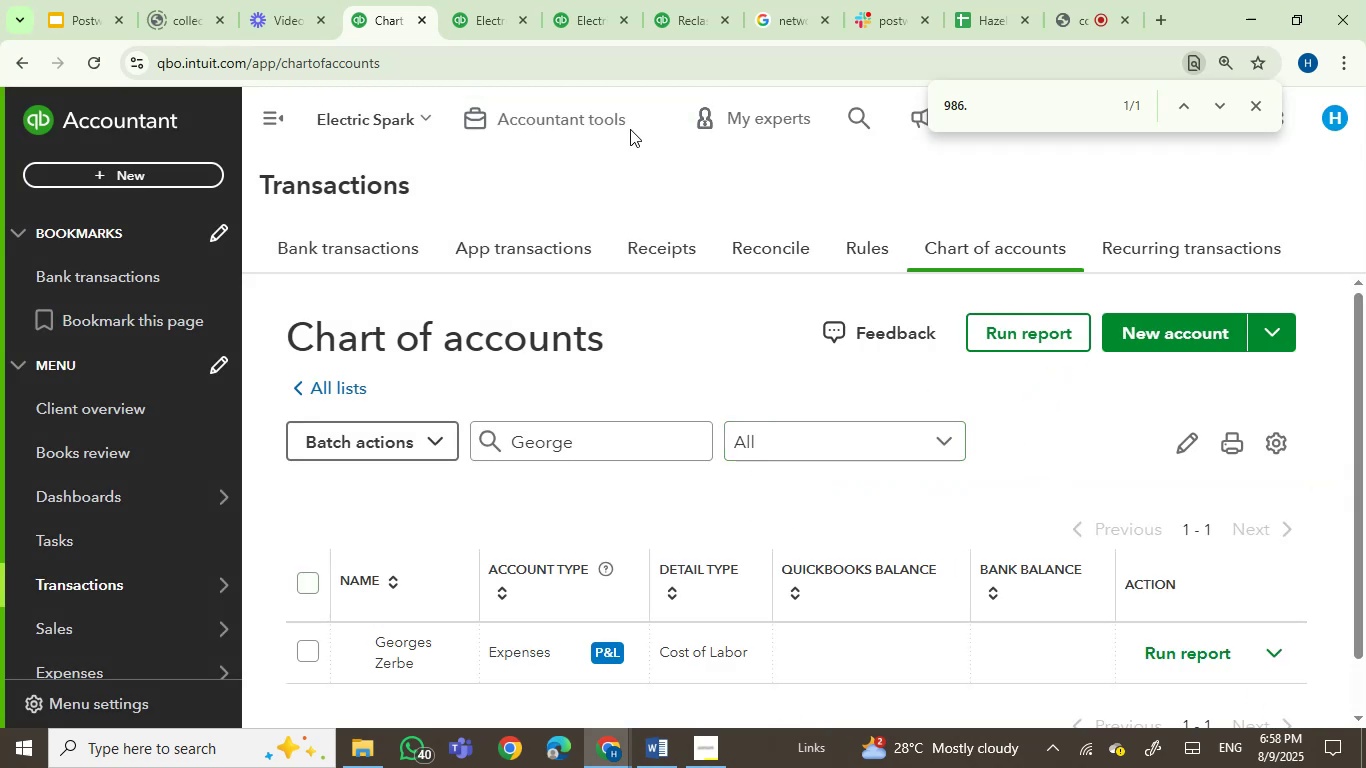 
left_click([674, 20])
 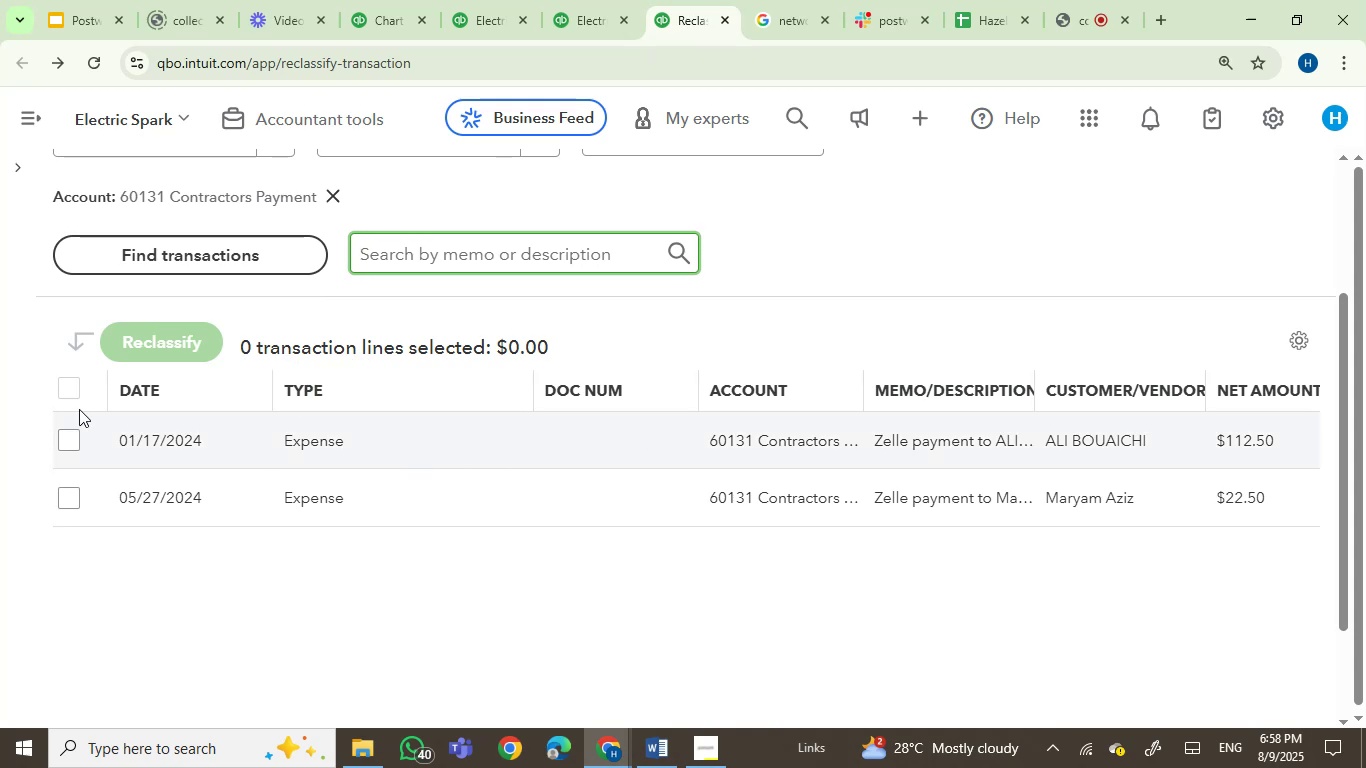 
left_click([66, 439])
 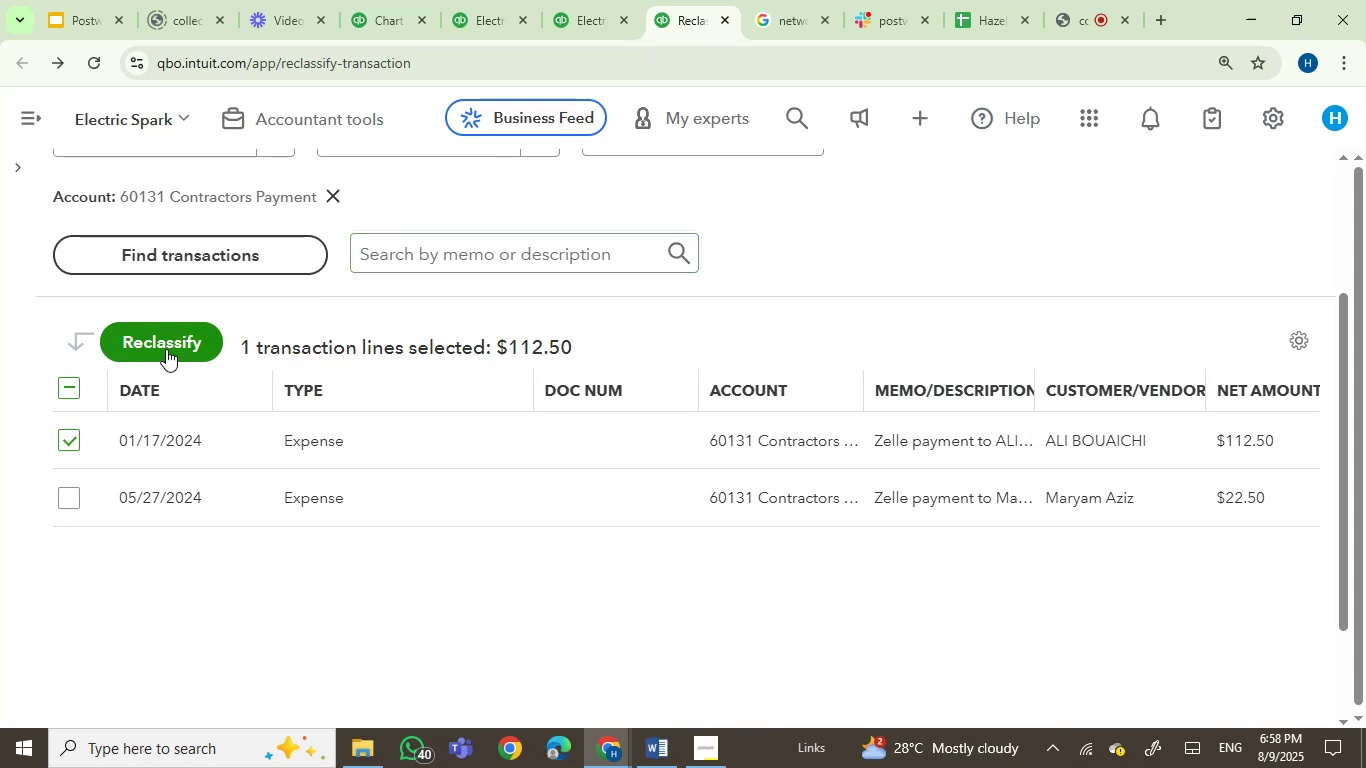 
left_click([167, 348])
 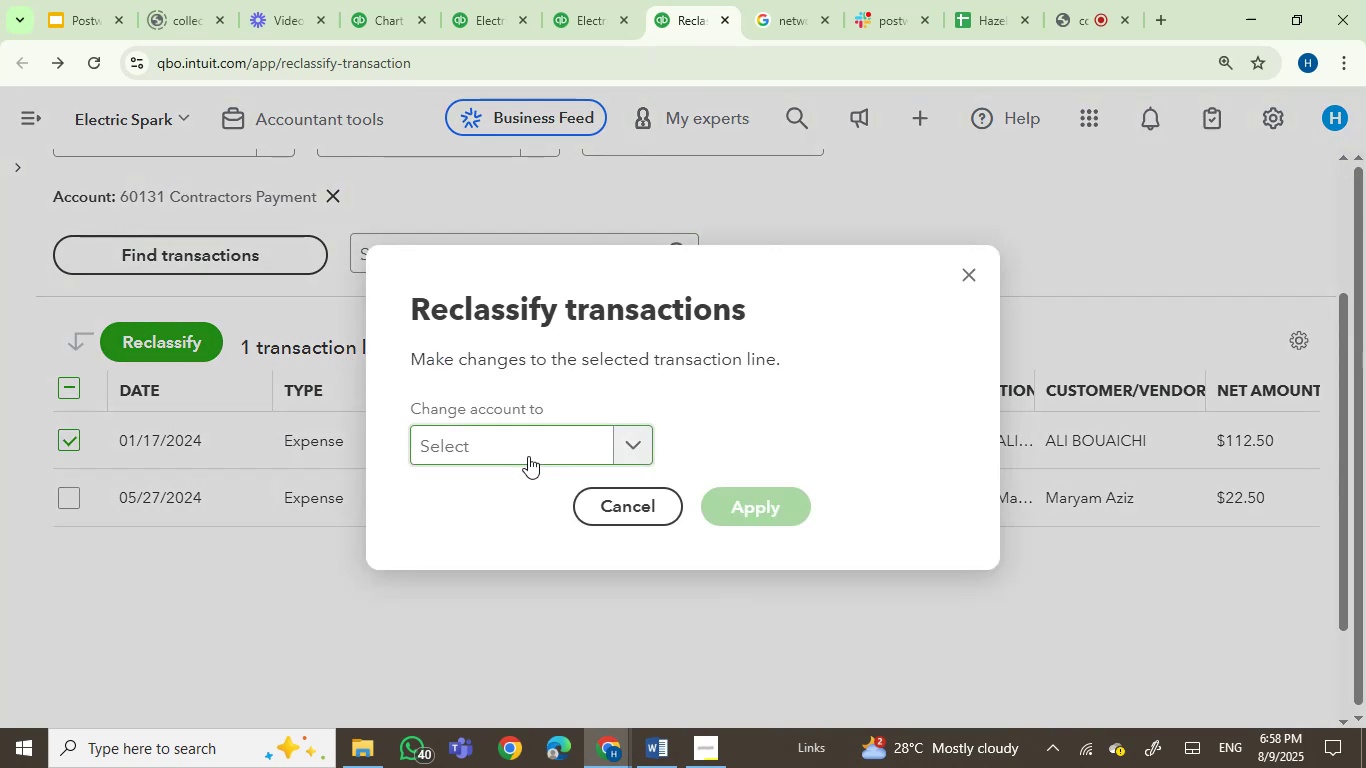 
left_click([526, 457])
 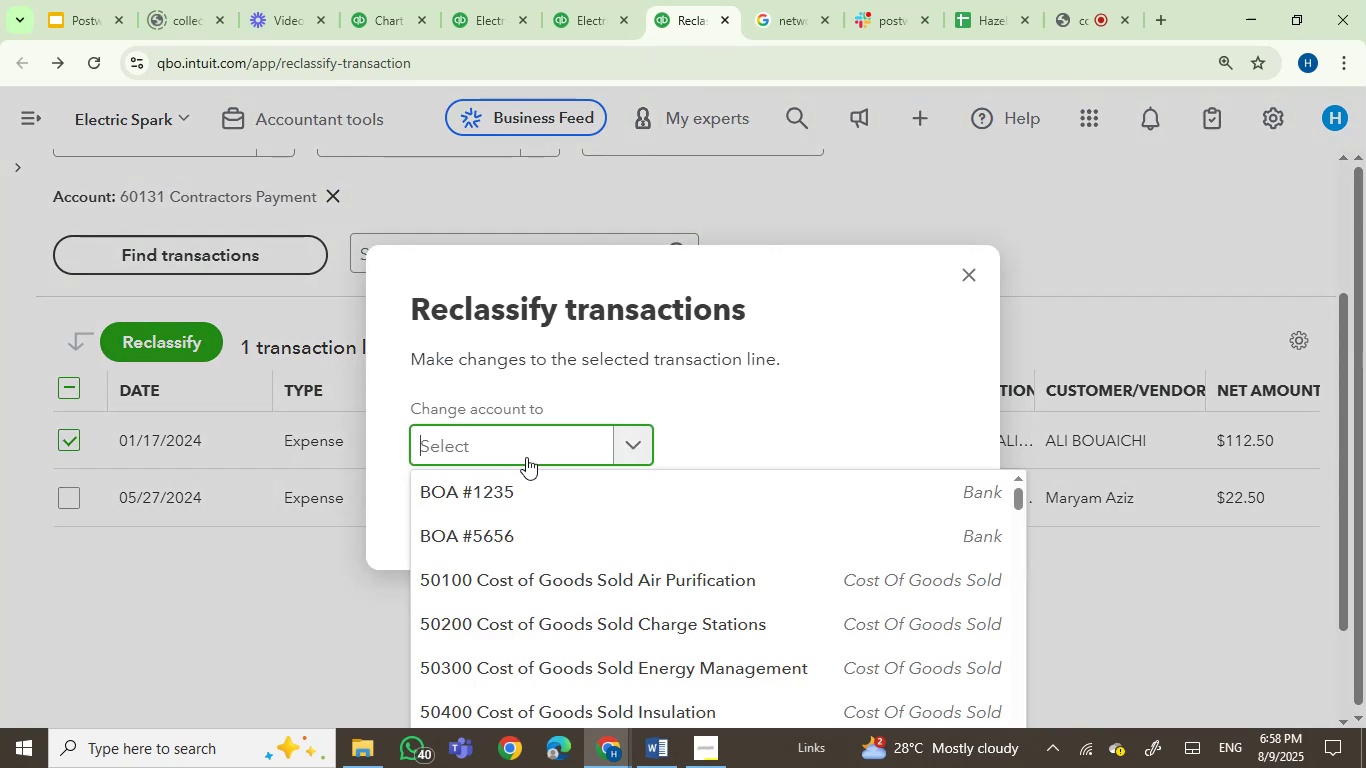 
key(Control+V)
 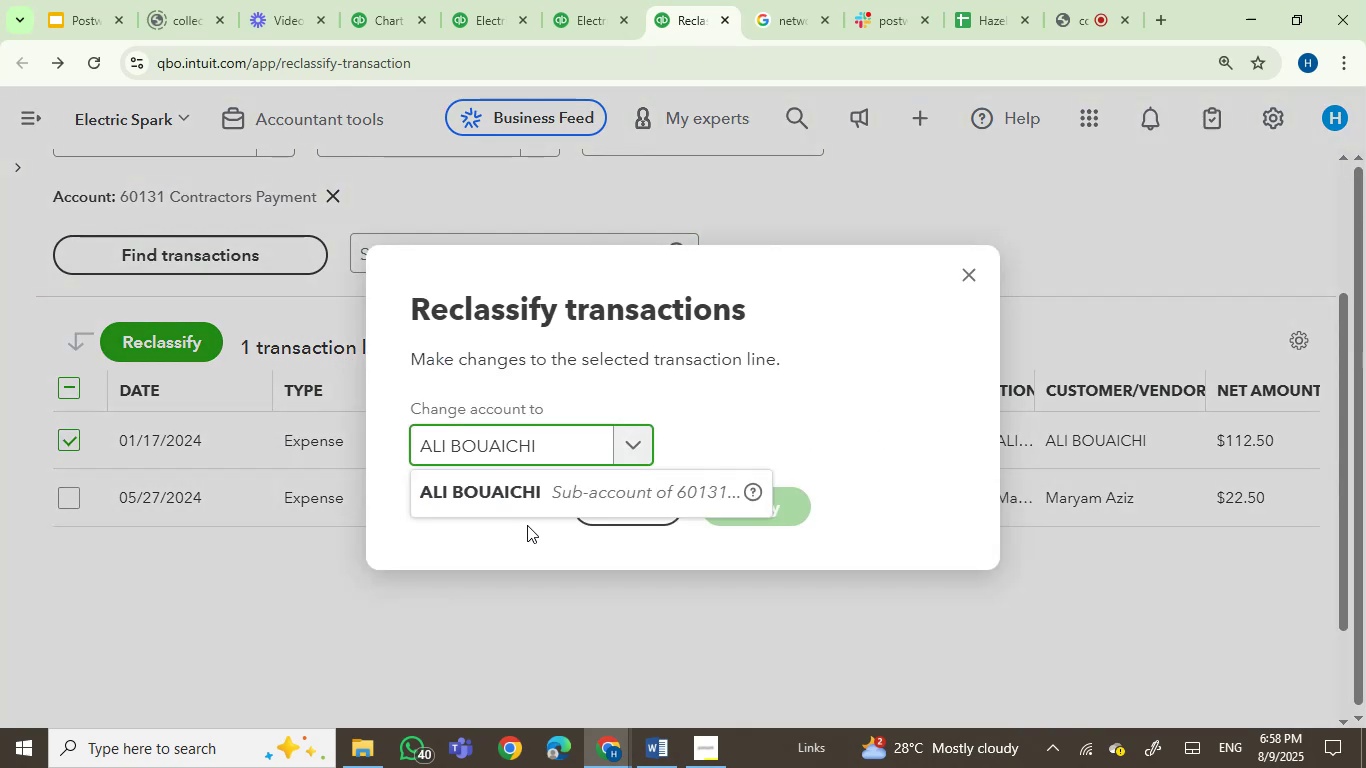 
left_click([534, 498])
 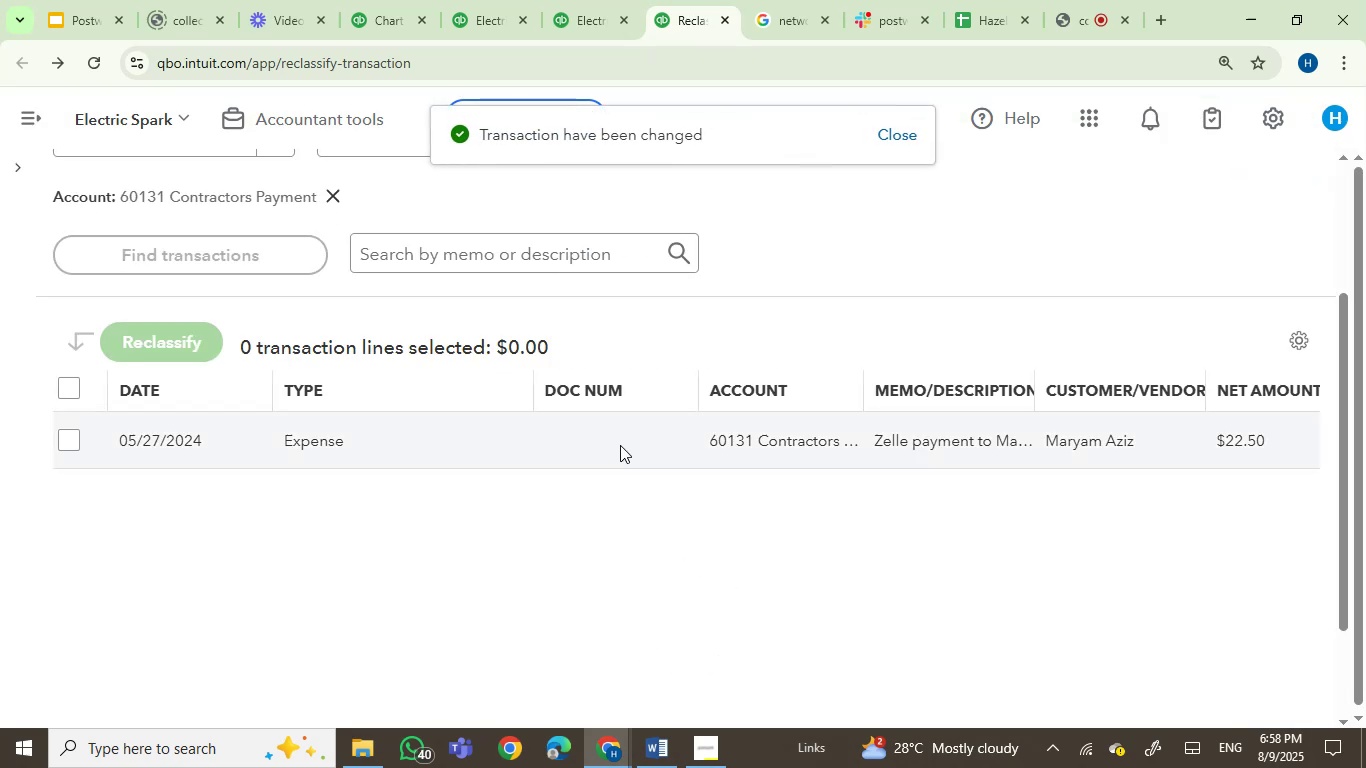 
wait(5.26)
 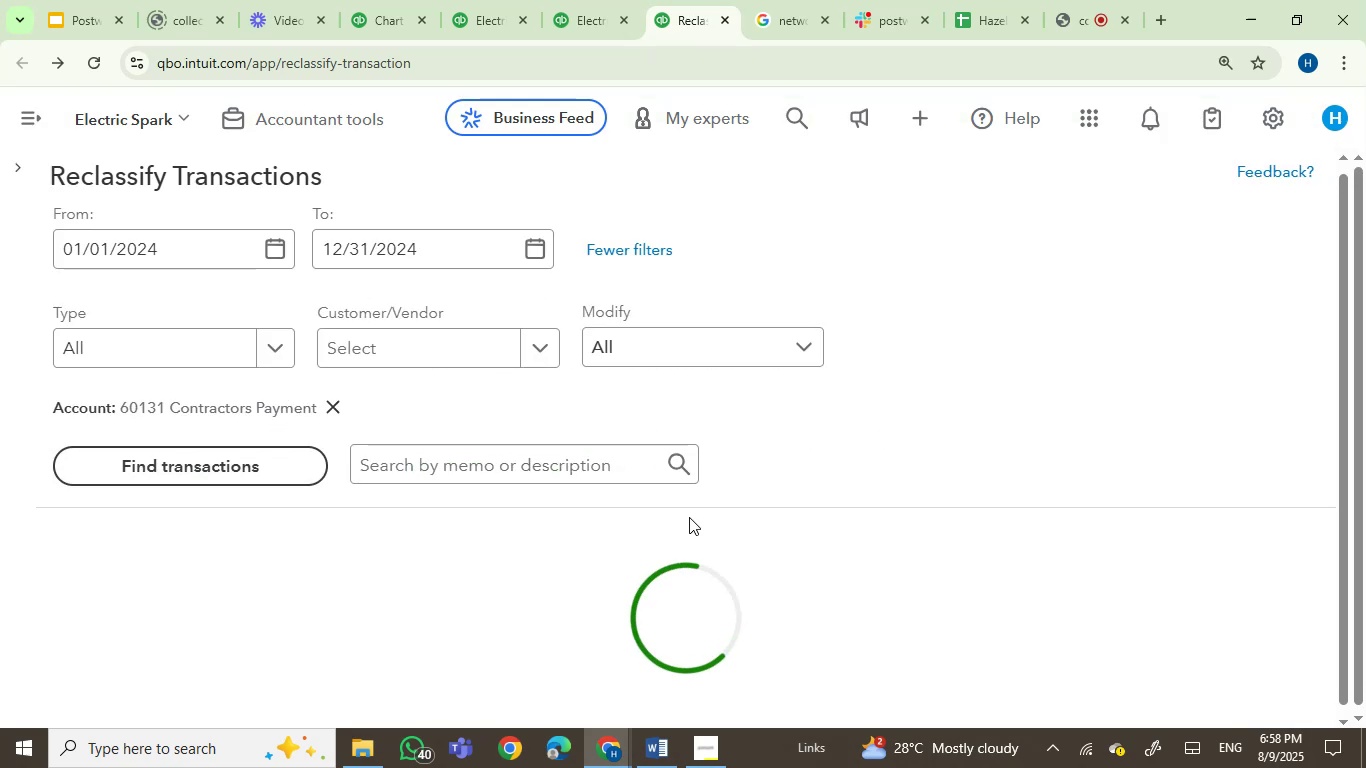 
left_click([579, 22])
 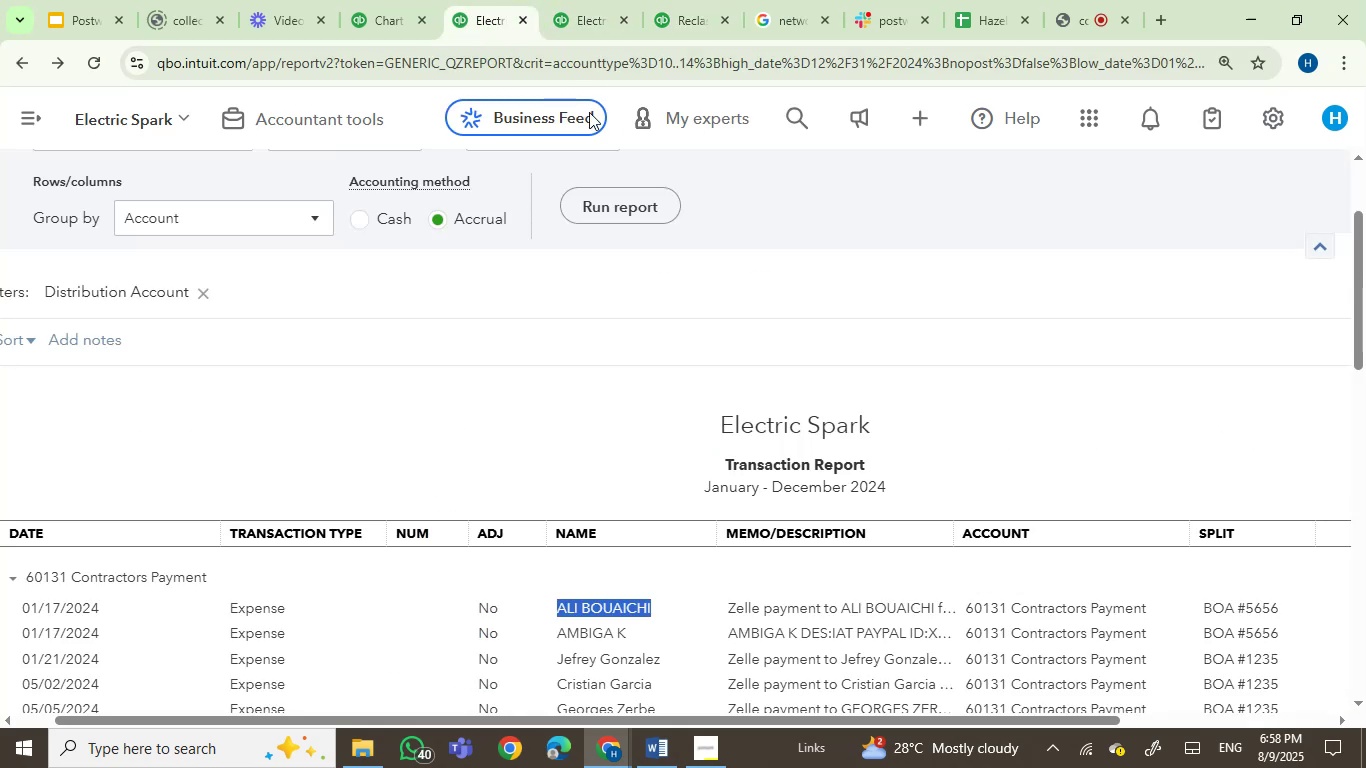 
key(Control+F)
 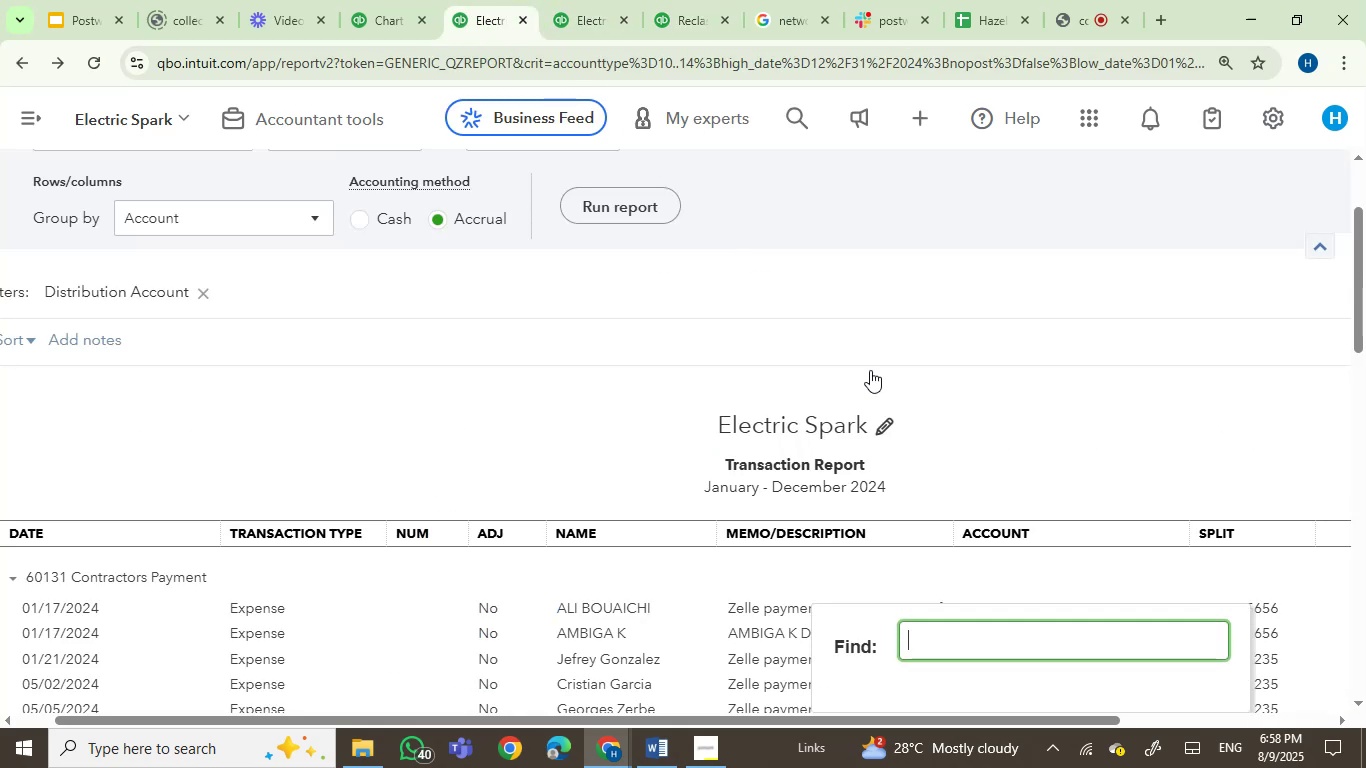 
type(m)
key(Backspace)
type(azi)
 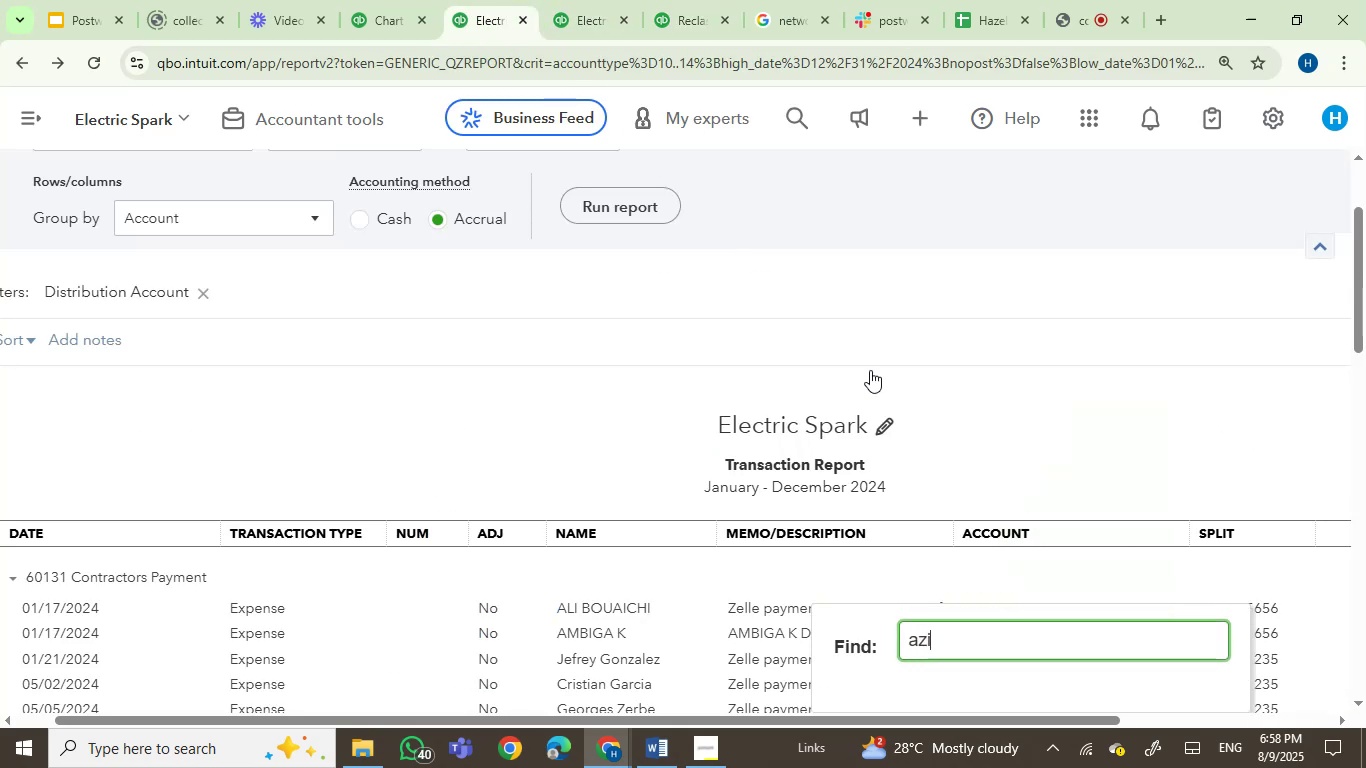 
key(Enter)
 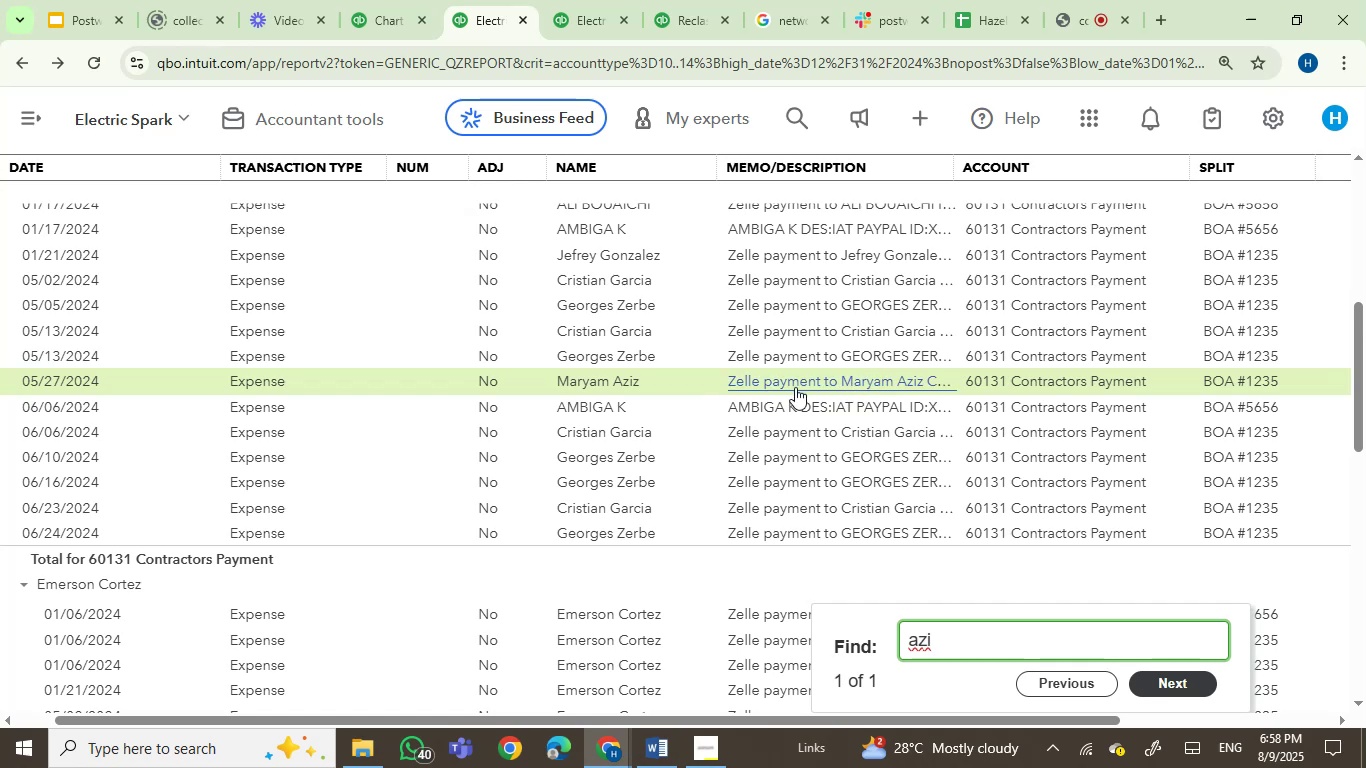 
left_click_drag(start_coordinate=[660, 383], to_coordinate=[562, 381])
 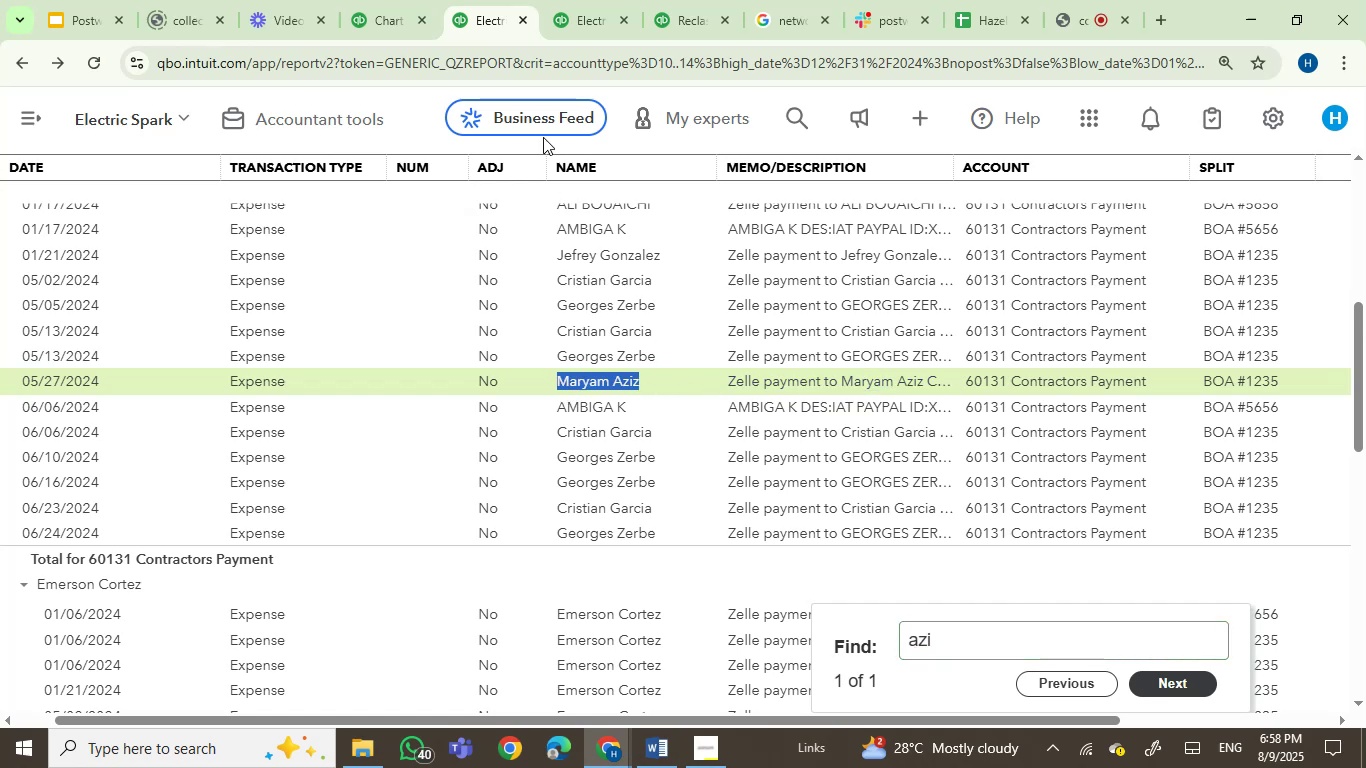 
key(Control+C)
 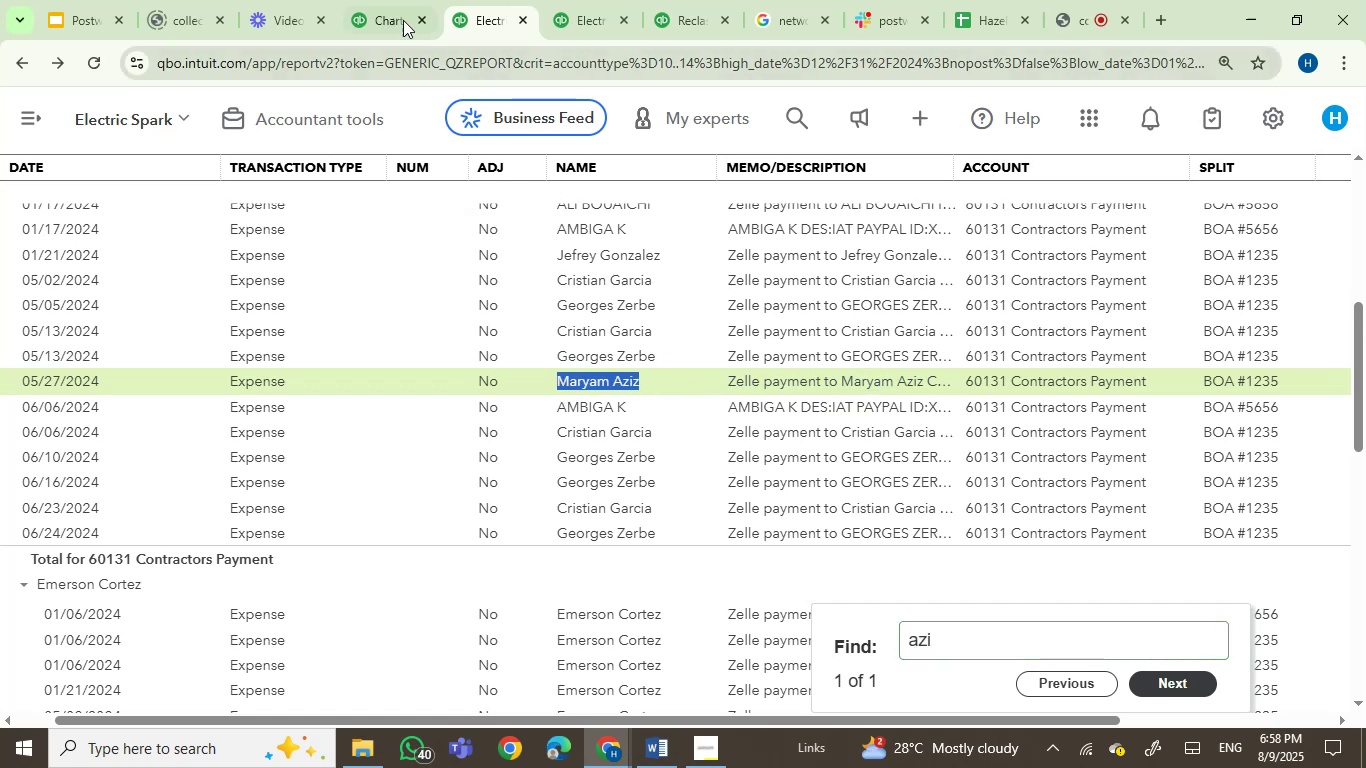 
left_click([389, 4])
 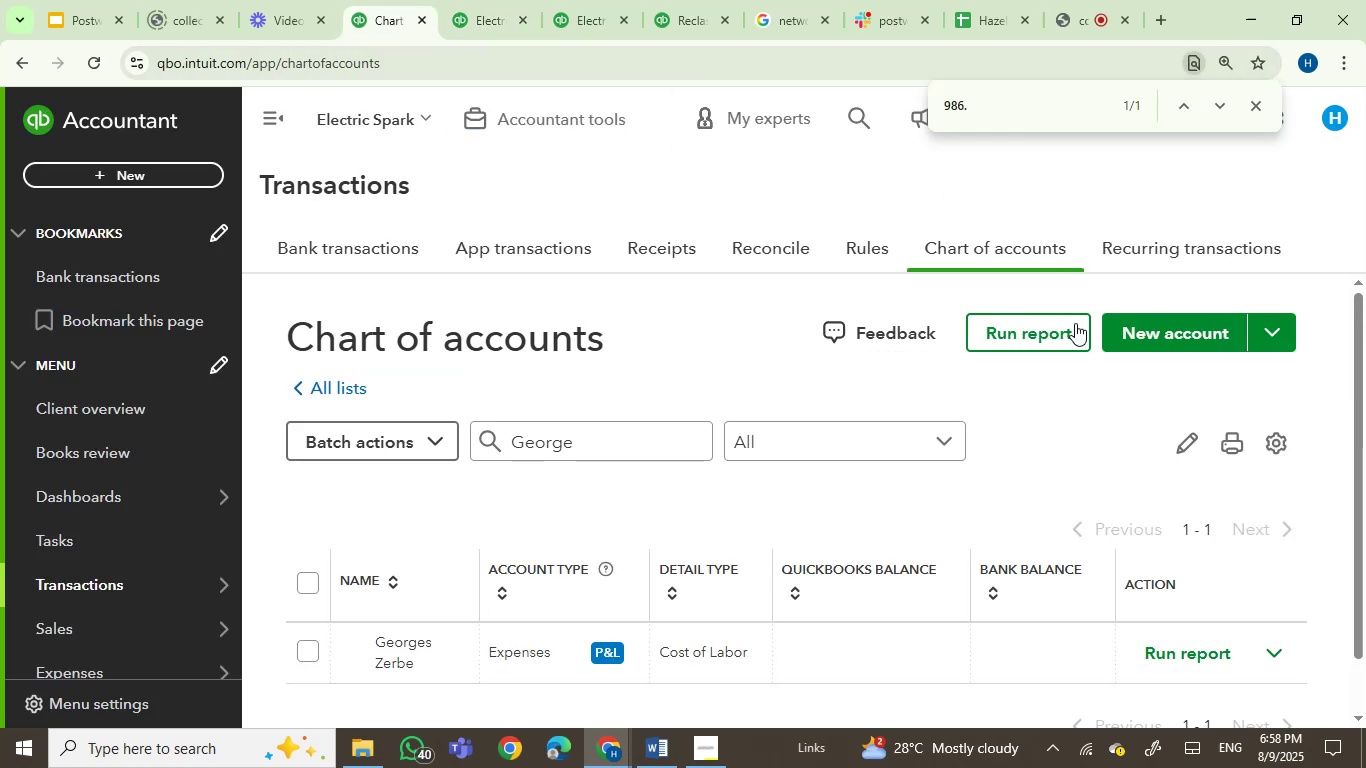 
left_click([1125, 336])
 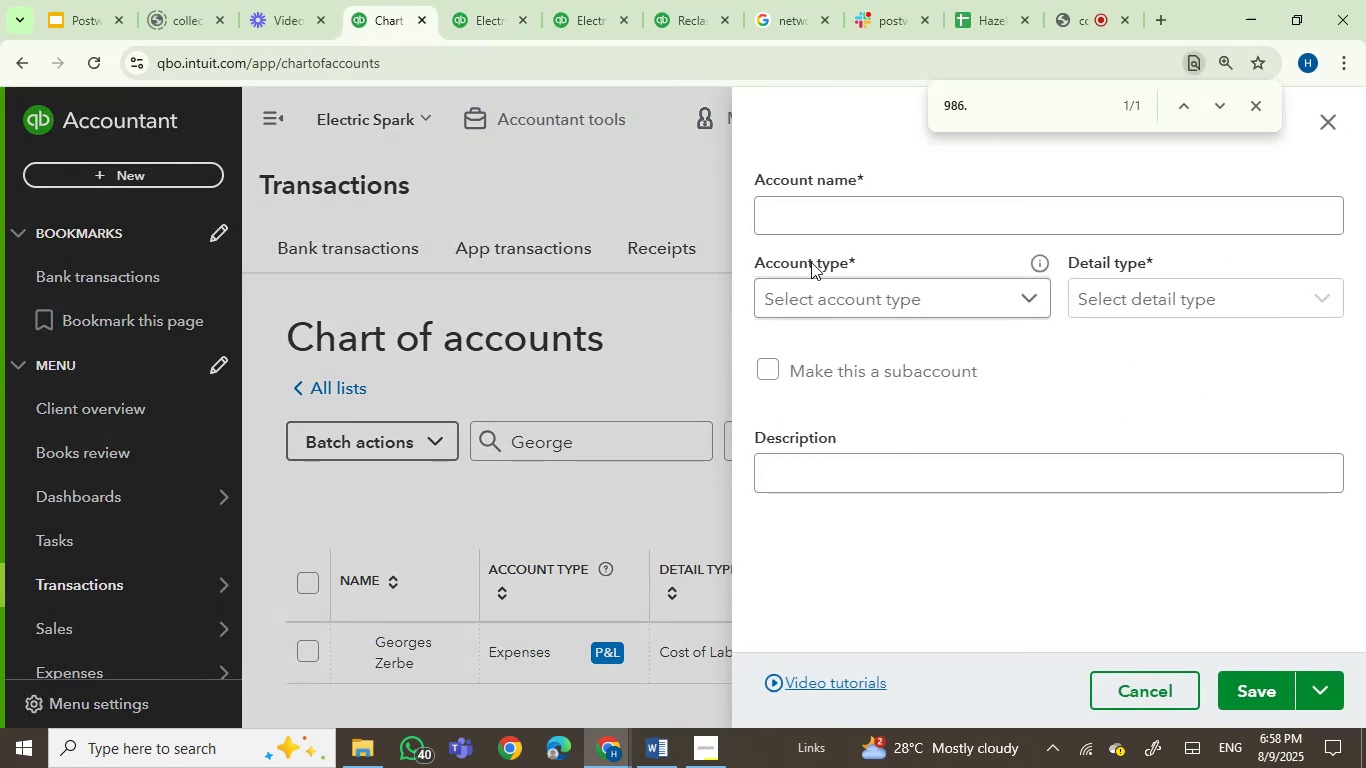 
left_click([827, 213])
 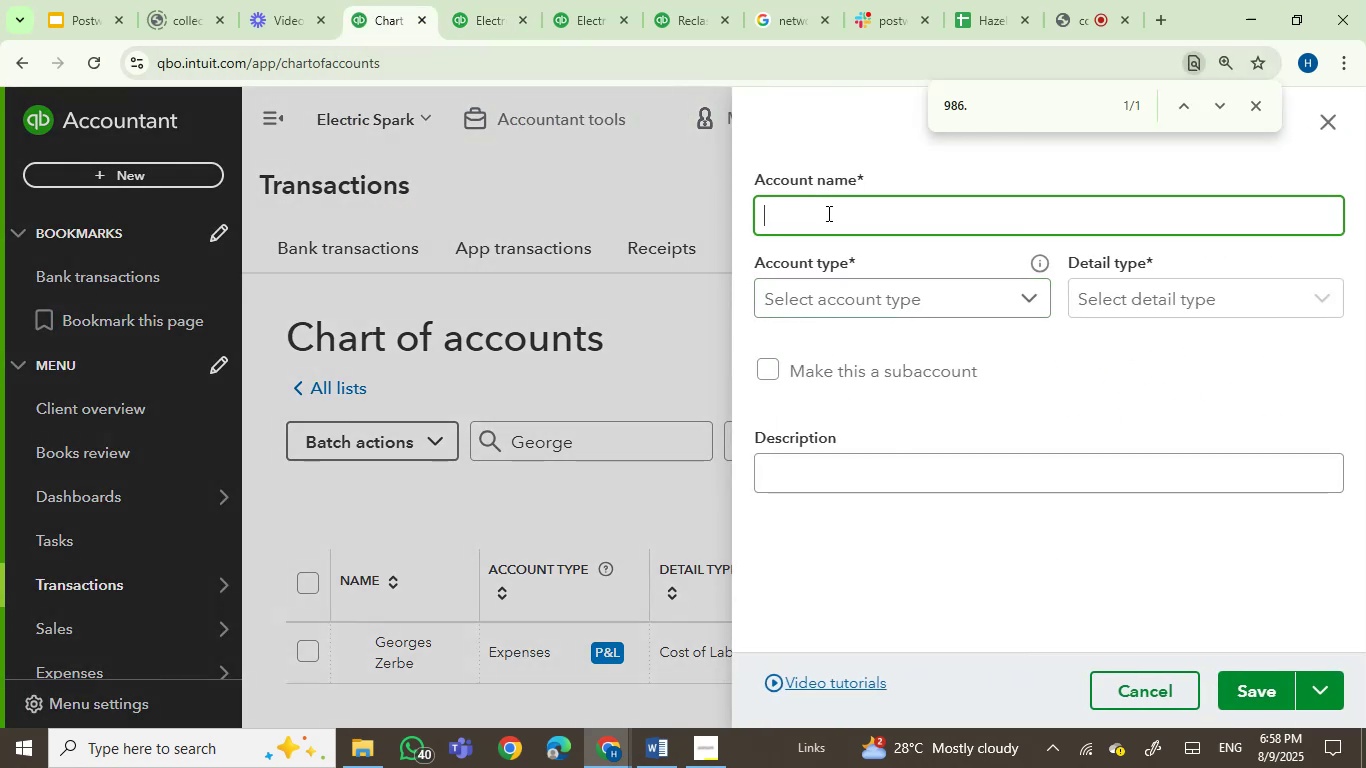 
key(Control+V)
 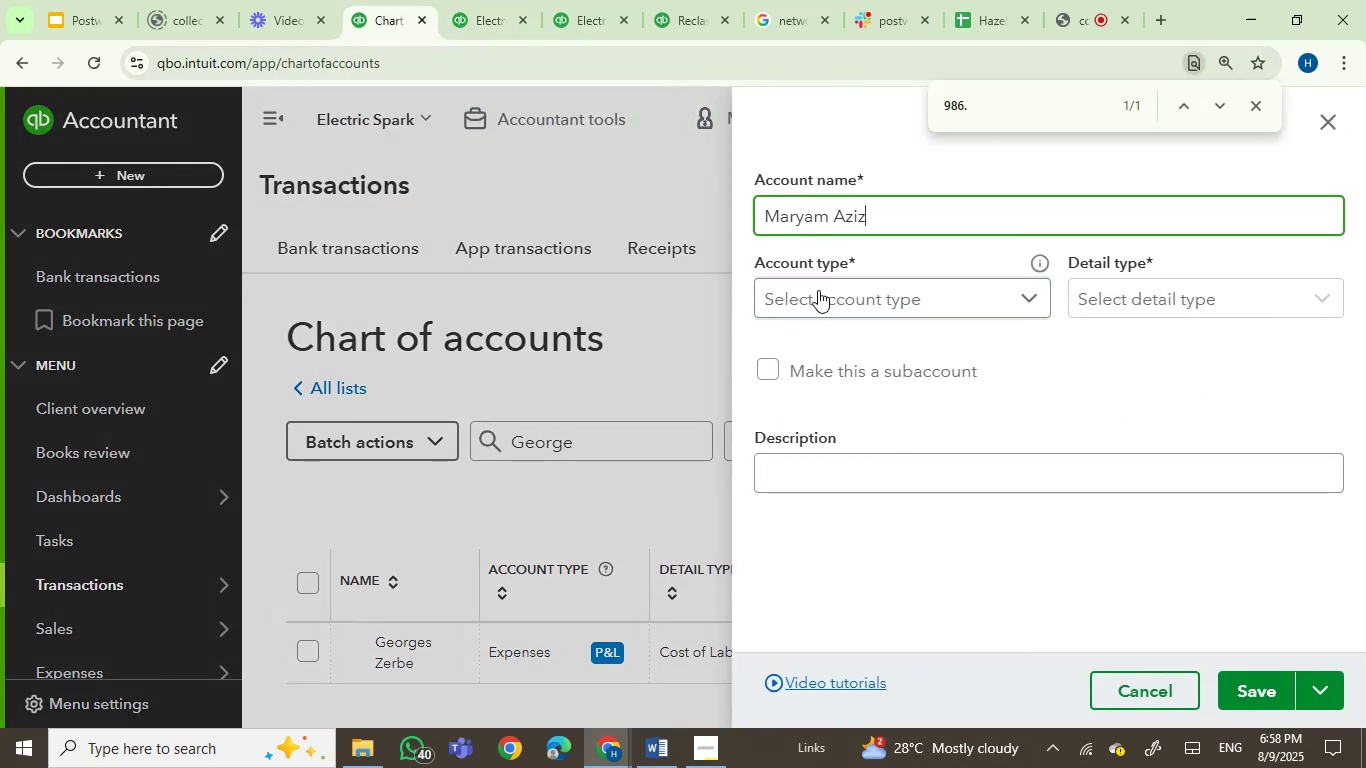 
left_click([818, 290])
 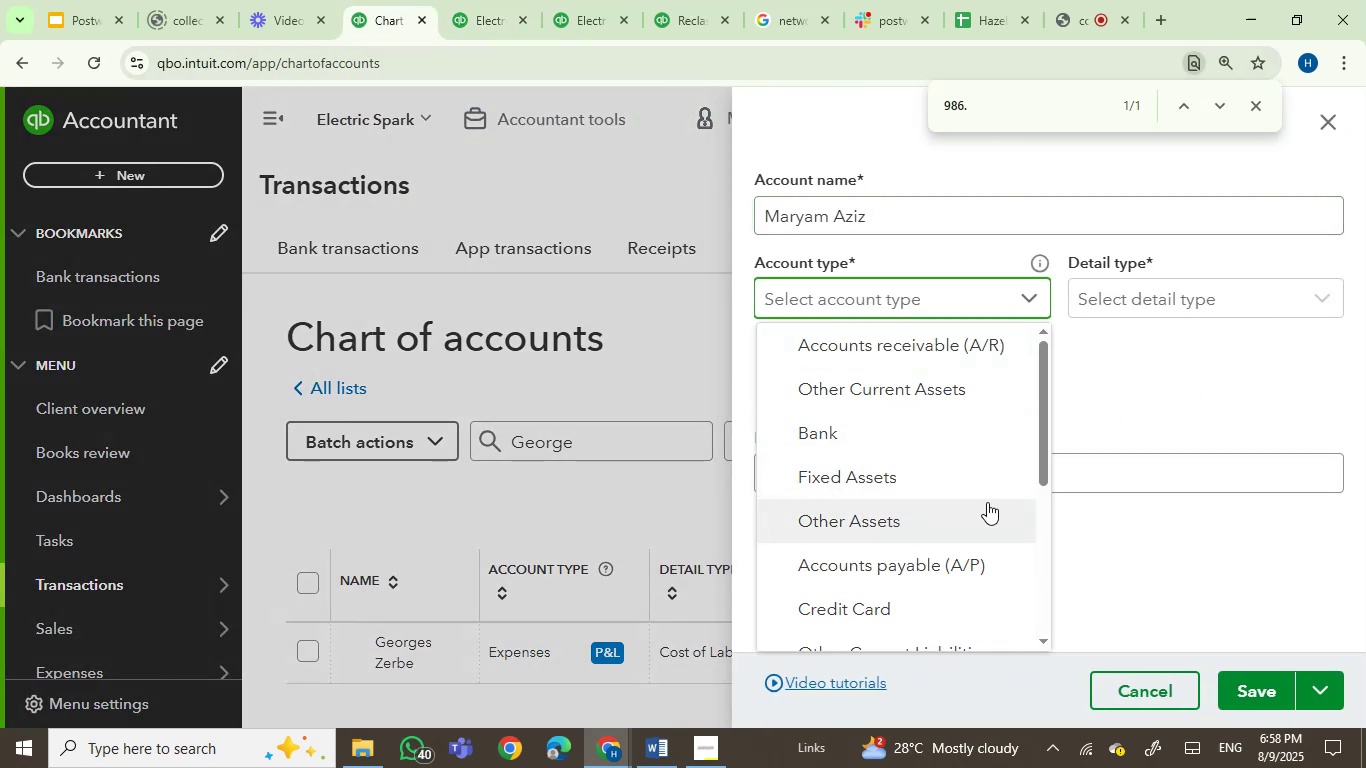 
left_click_drag(start_coordinate=[1040, 472], to_coordinate=[1044, 524])
 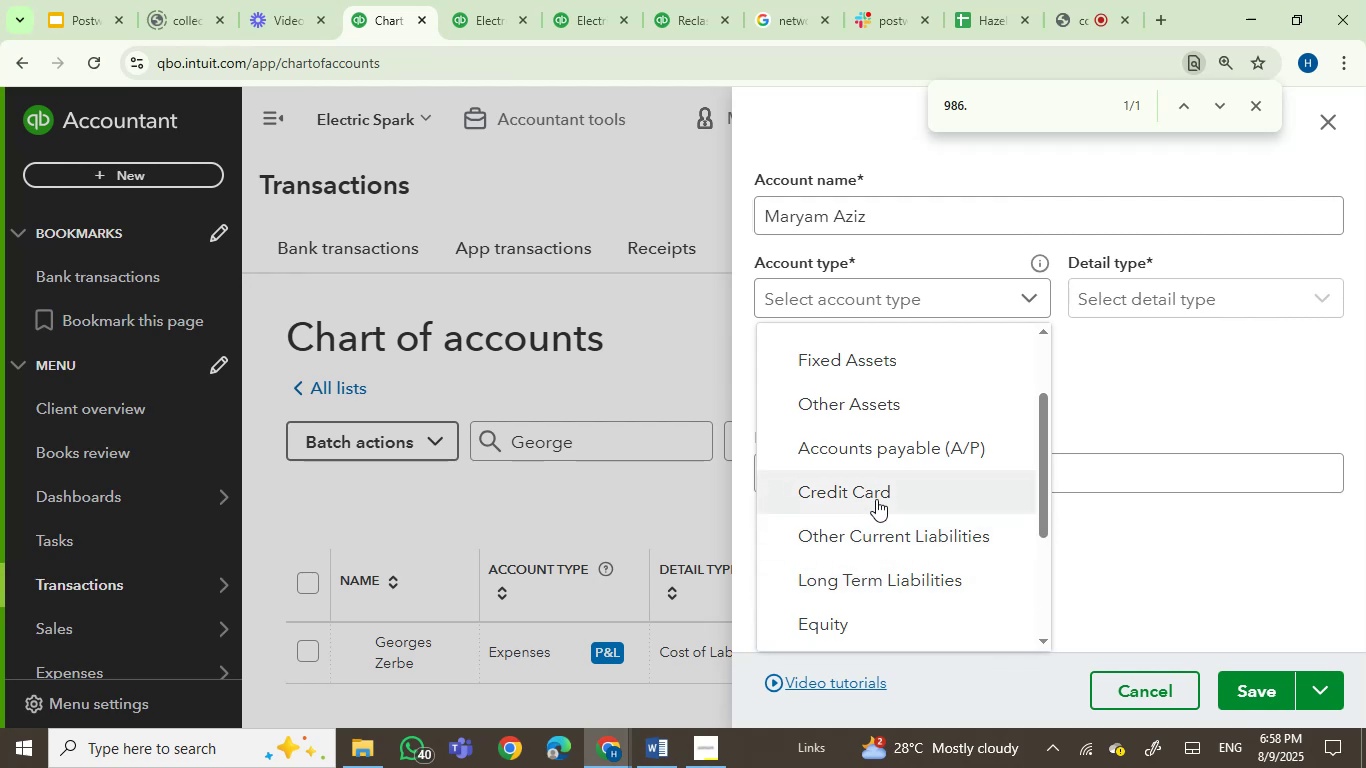 
left_click([1048, 516])
 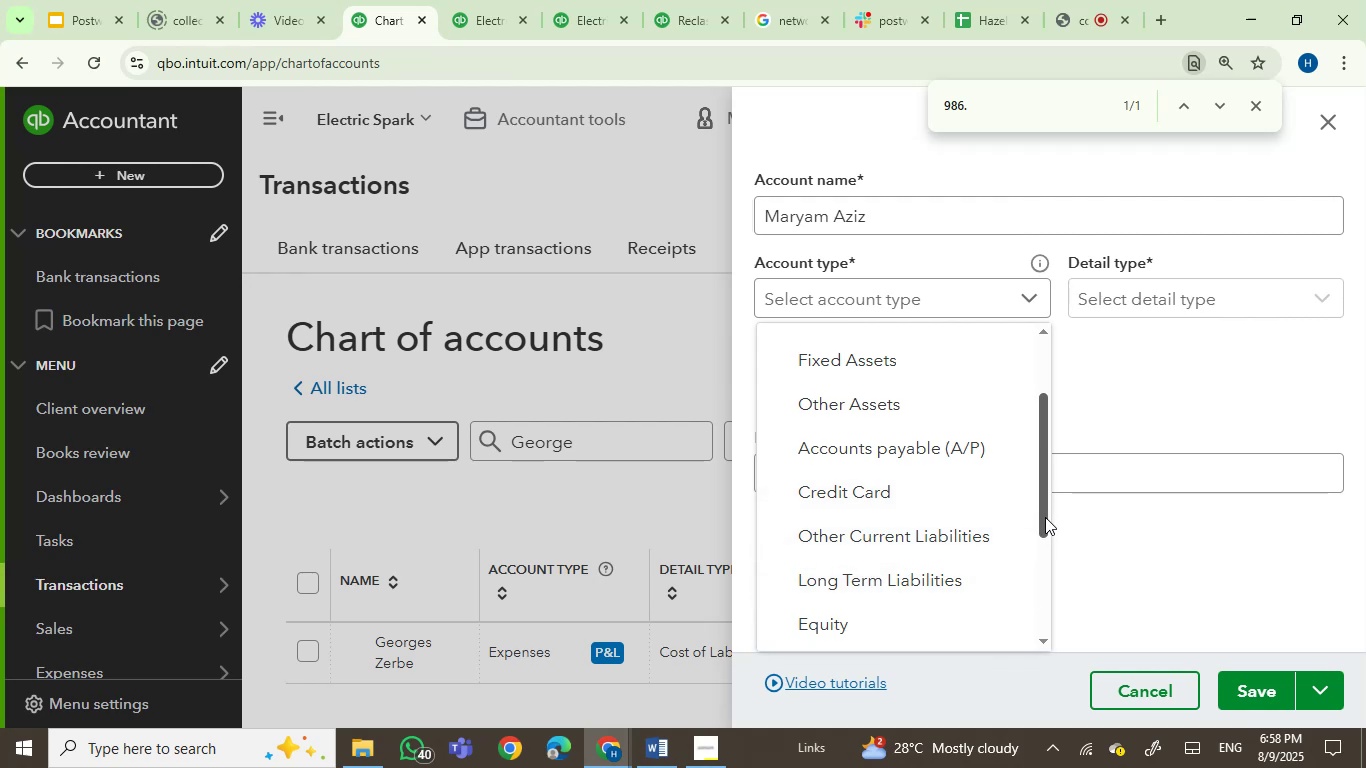 
left_click_drag(start_coordinate=[1045, 517], to_coordinate=[1036, 630])
 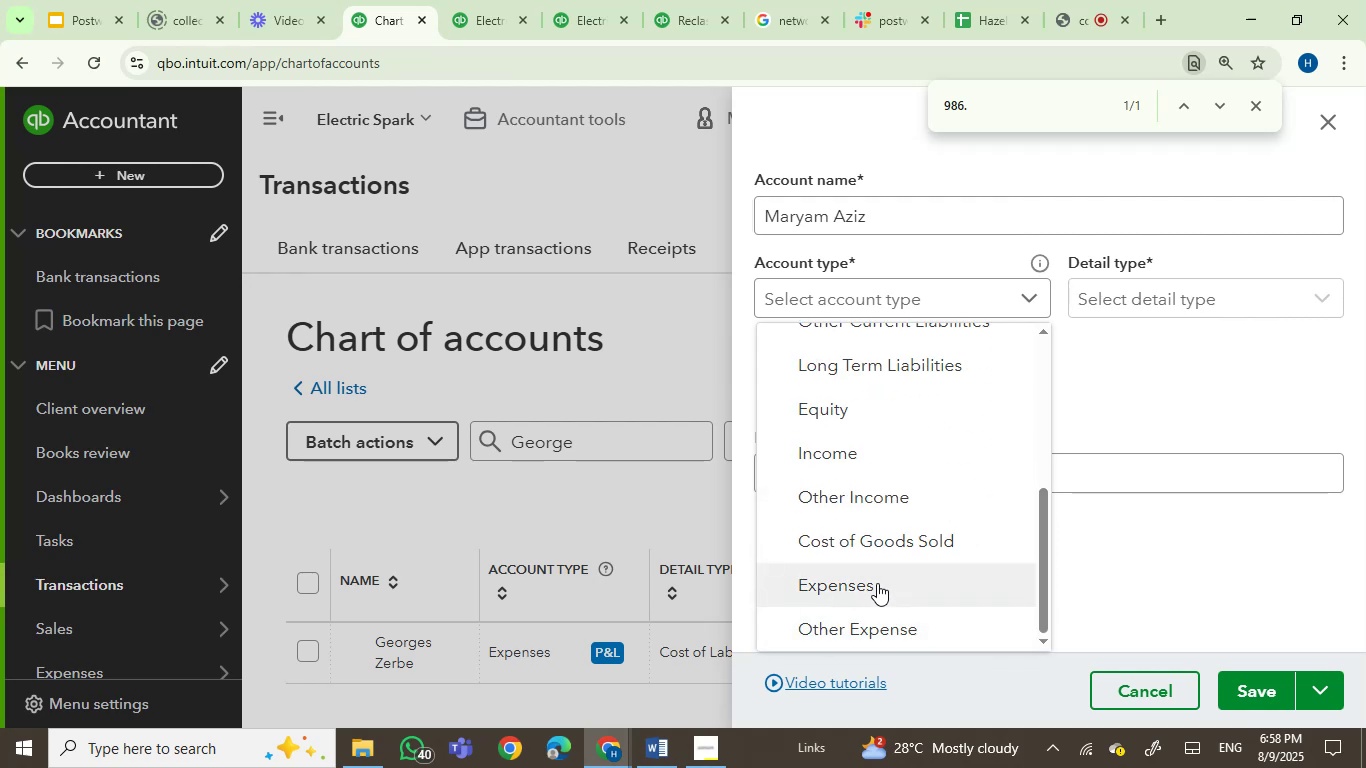 
left_click([877, 583])
 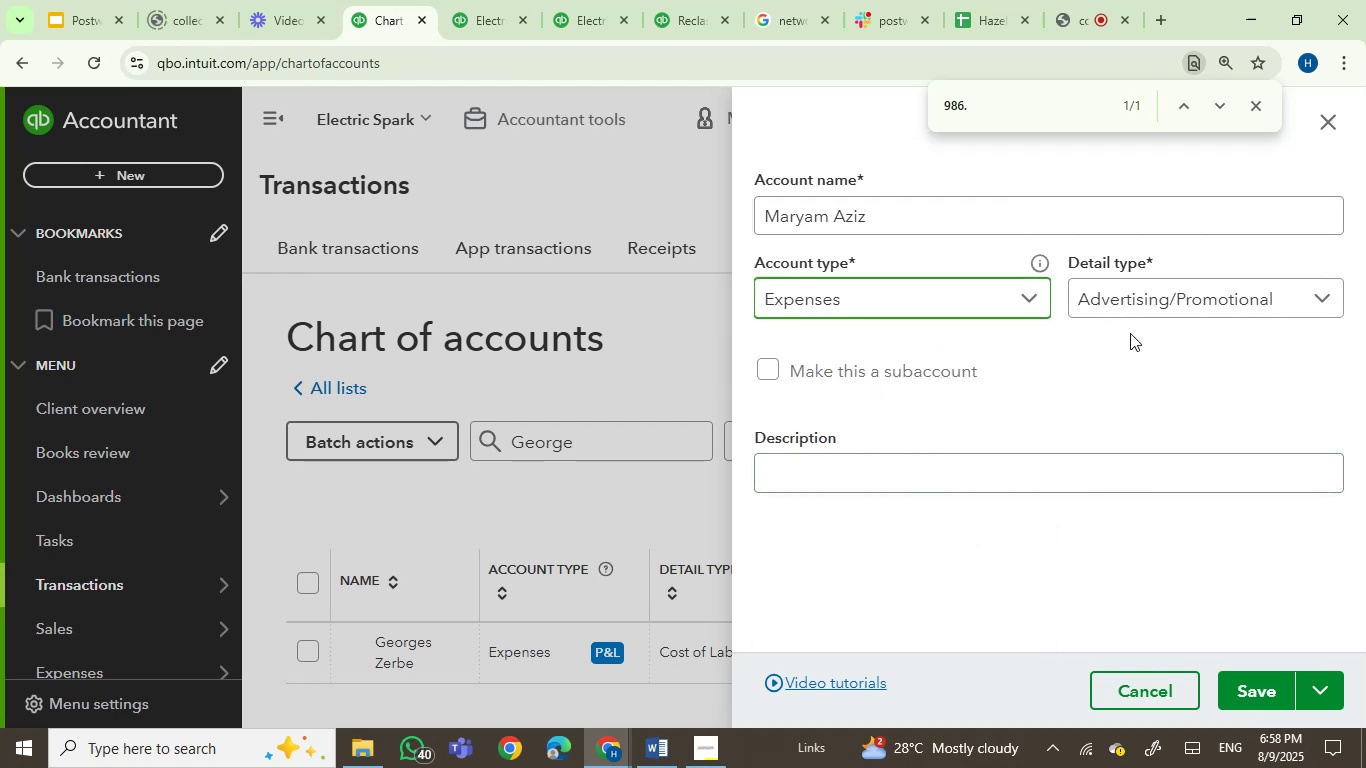 
left_click([1150, 303])
 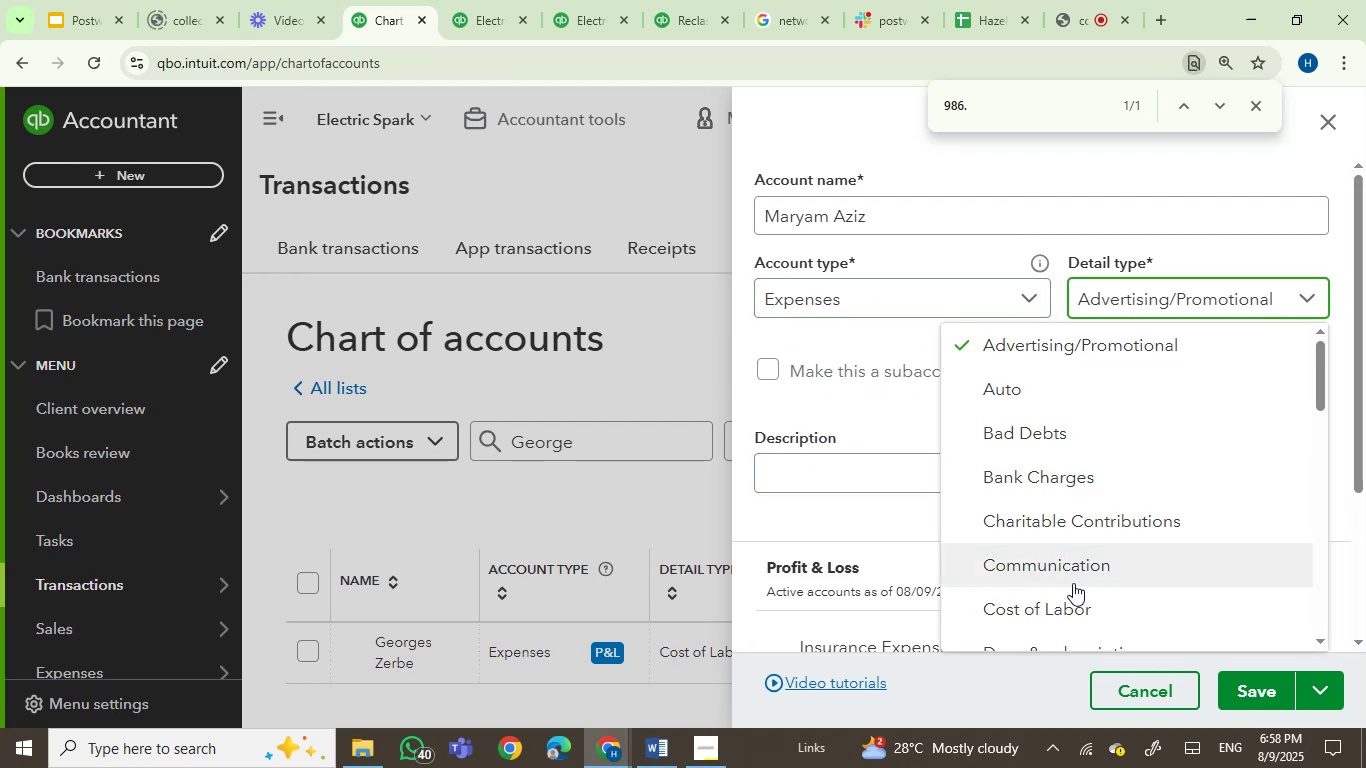 
left_click([1069, 603])
 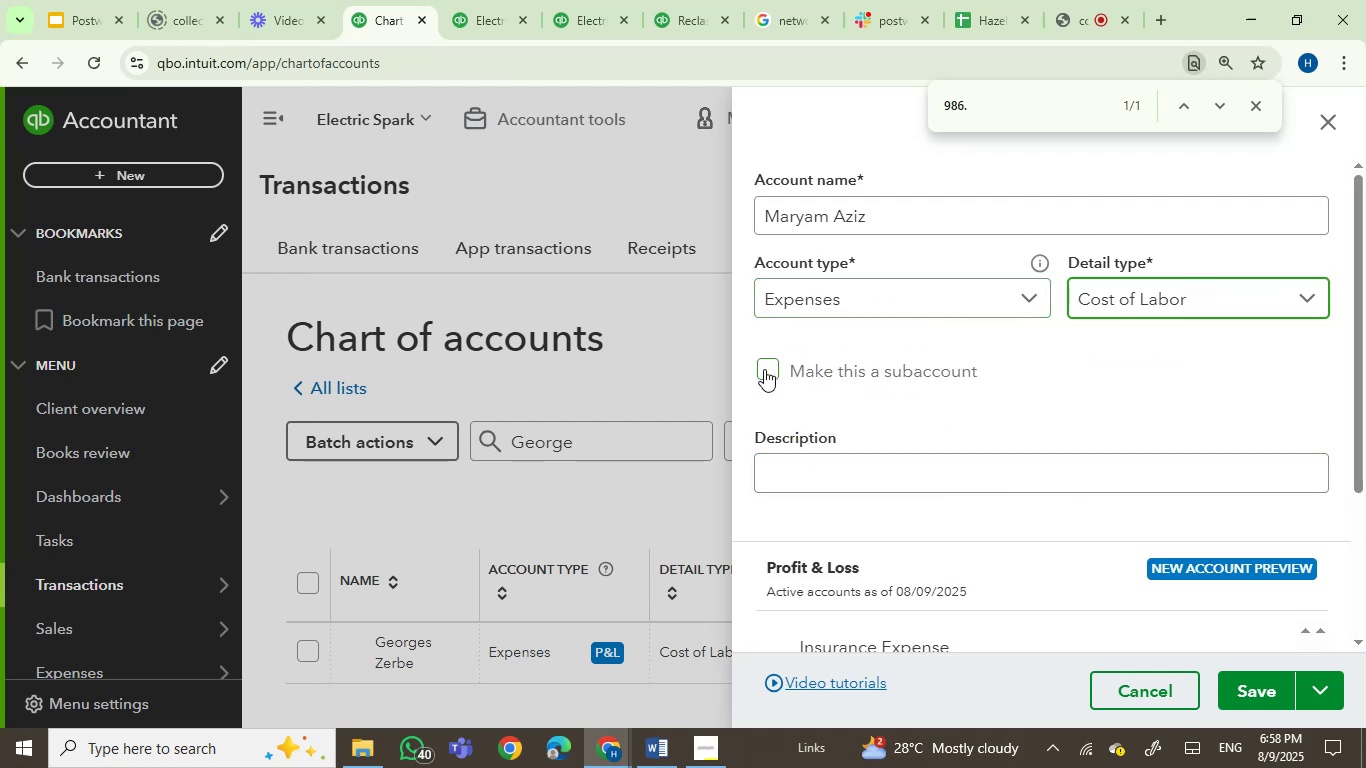 
left_click([767, 369])
 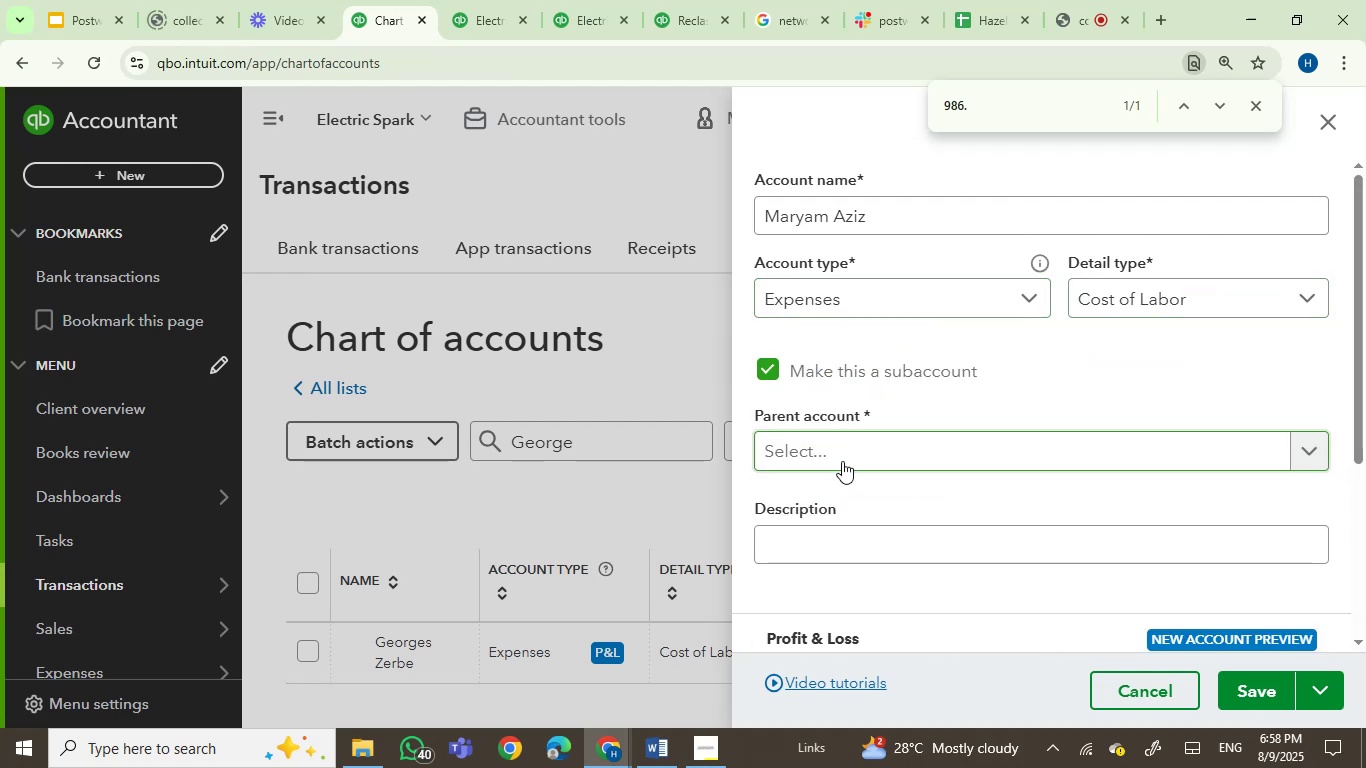 
left_click([842, 461])
 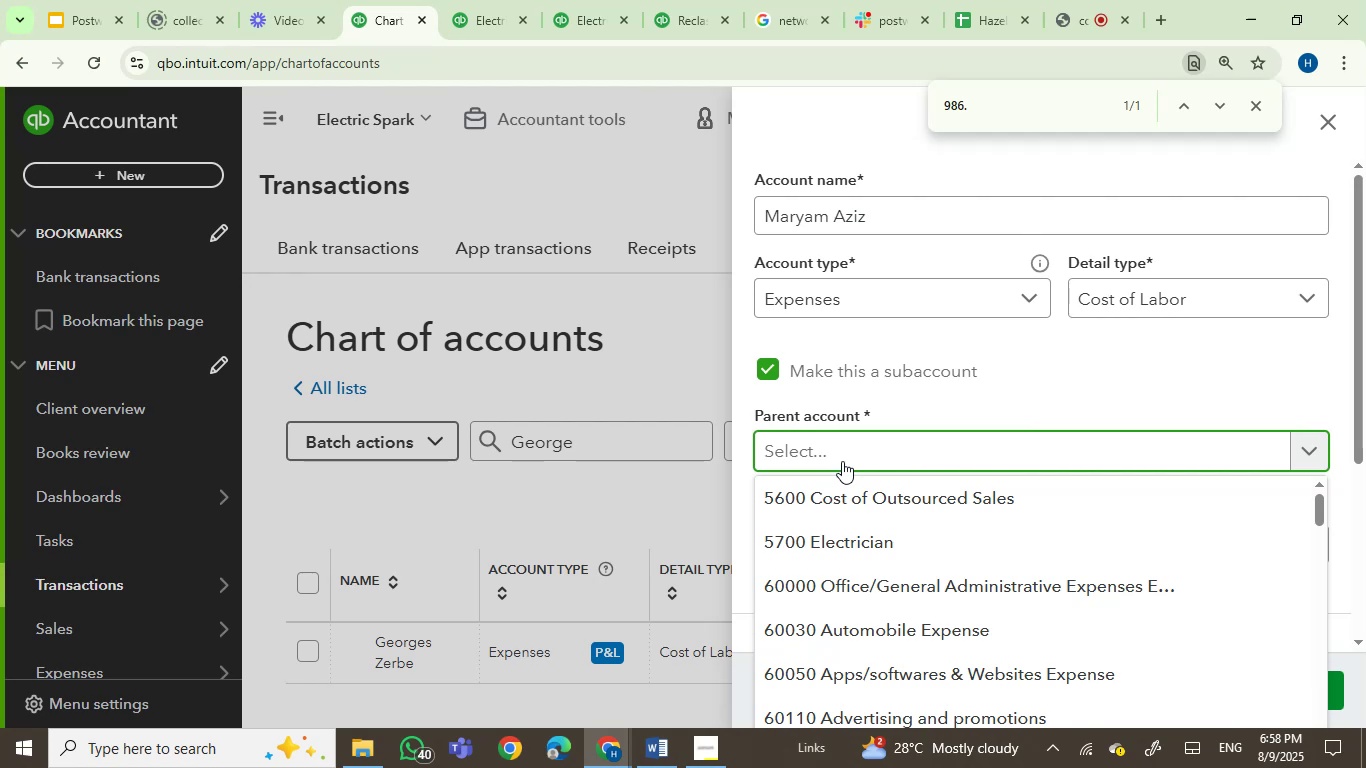 
type(contr)
 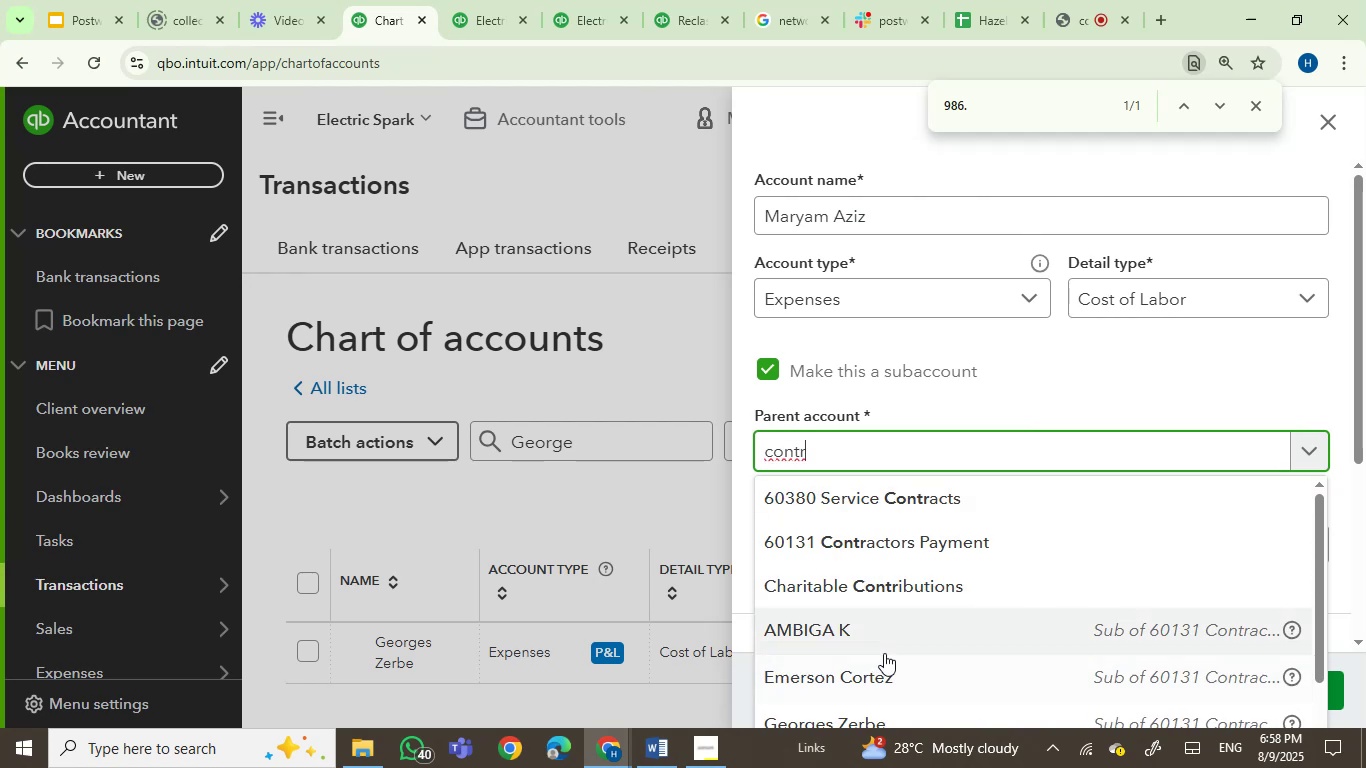 
mouse_move([841, 623])
 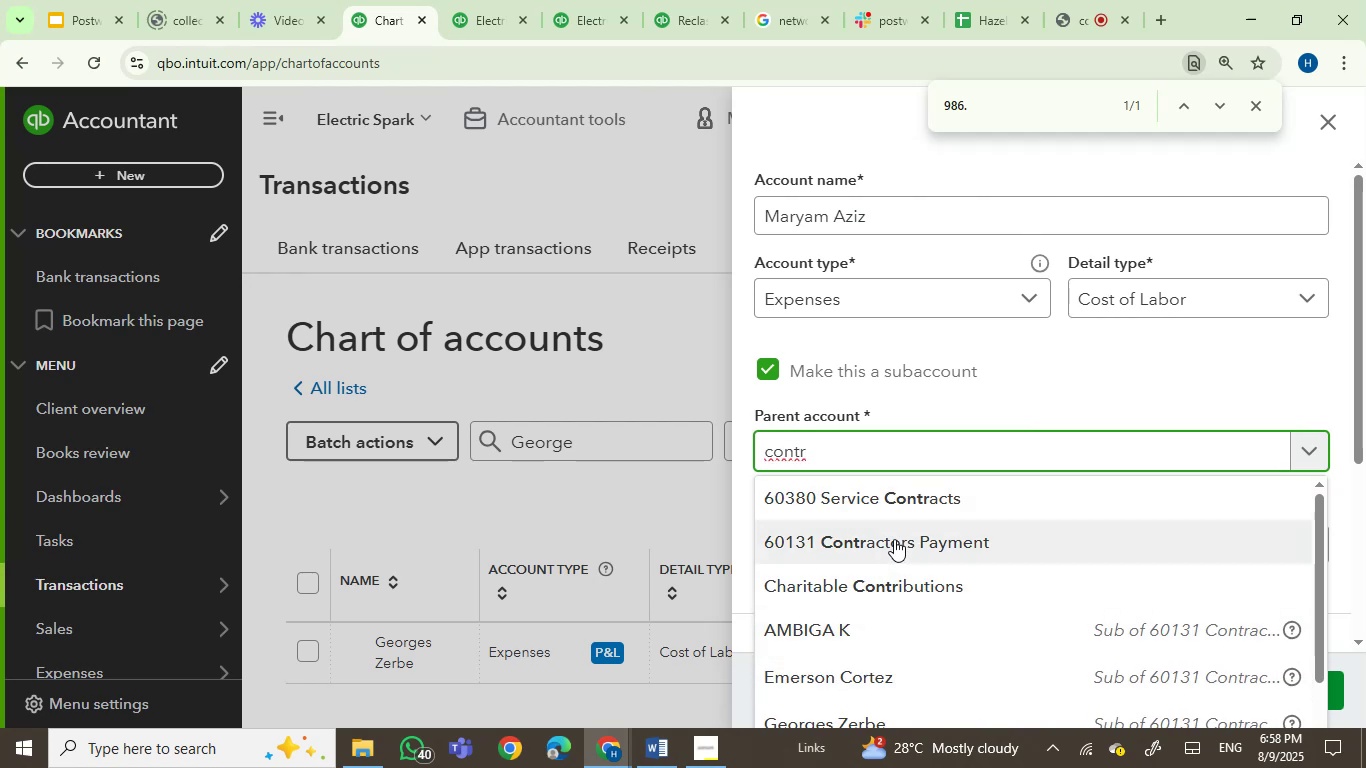 
left_click([895, 537])
 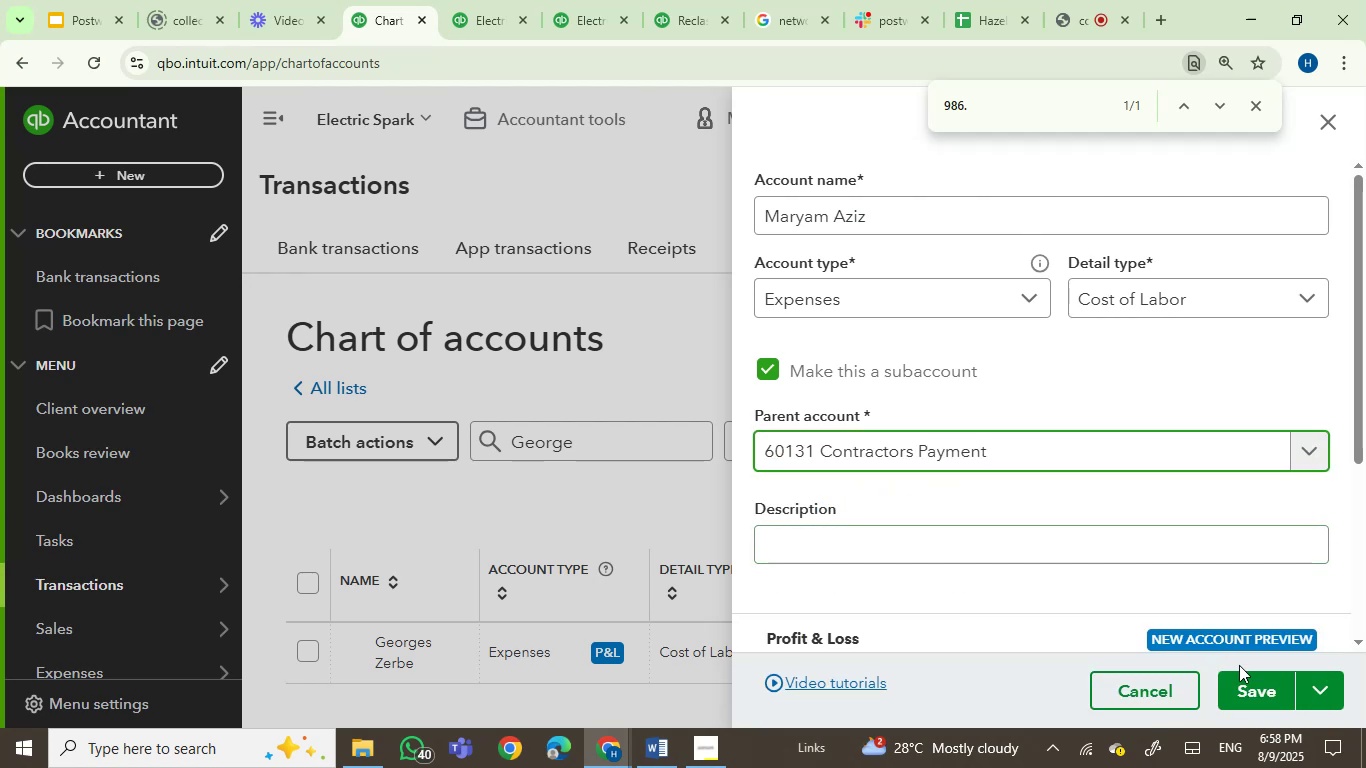 
left_click([1249, 683])
 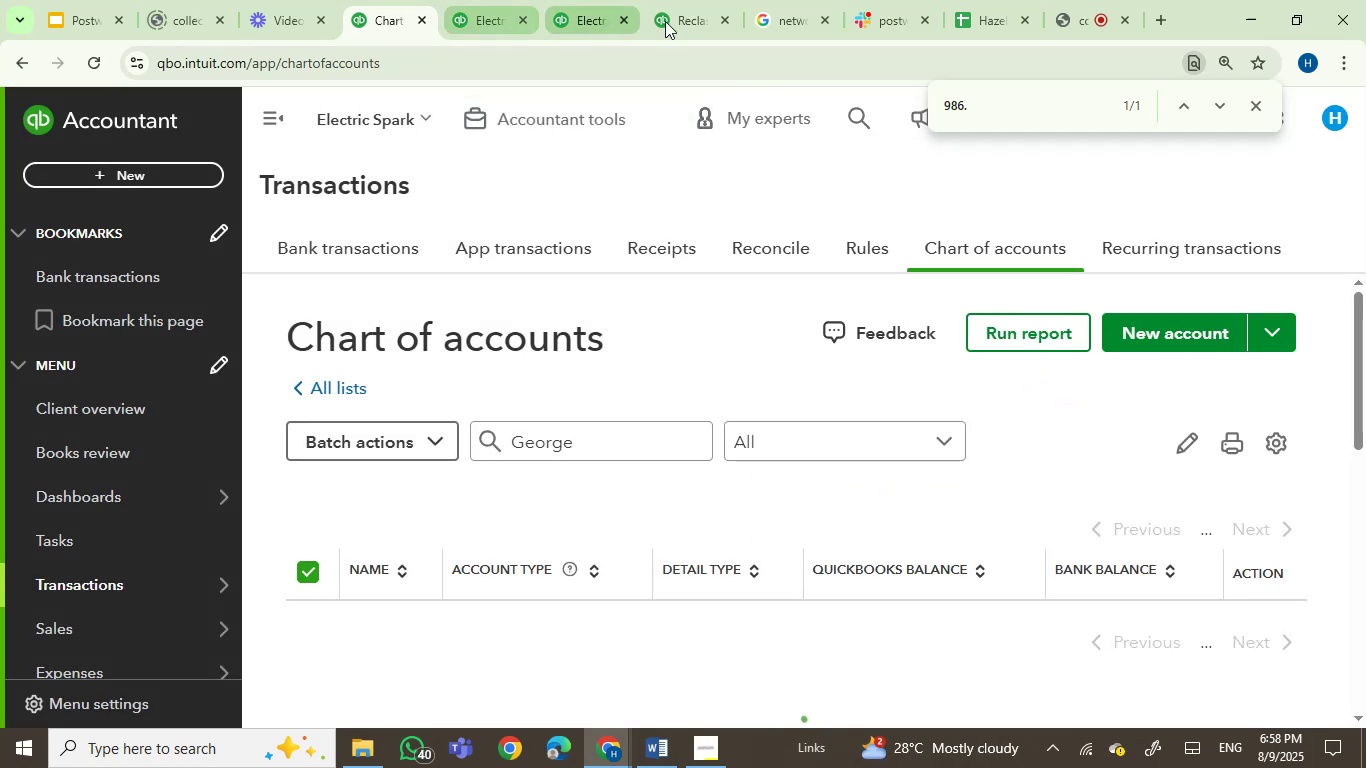 
left_click([676, 21])
 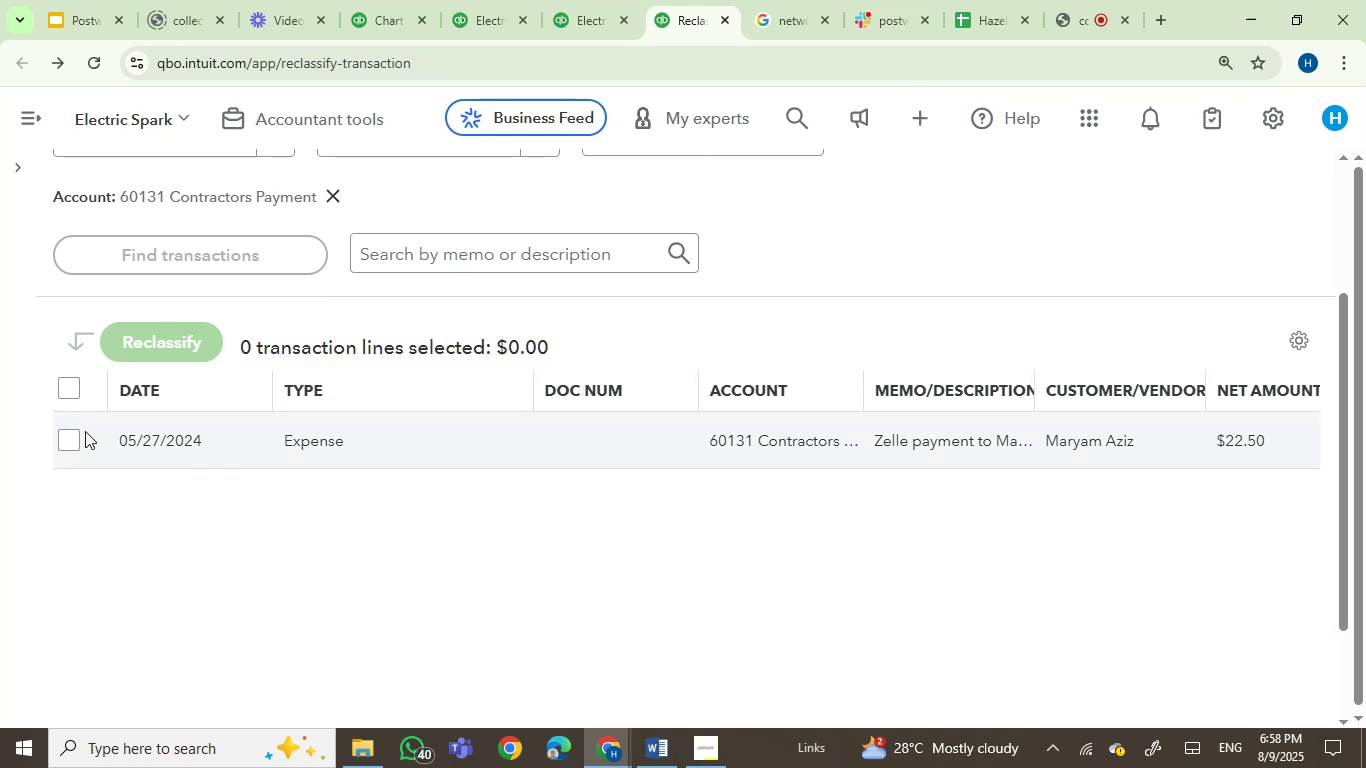 
left_click([69, 438])
 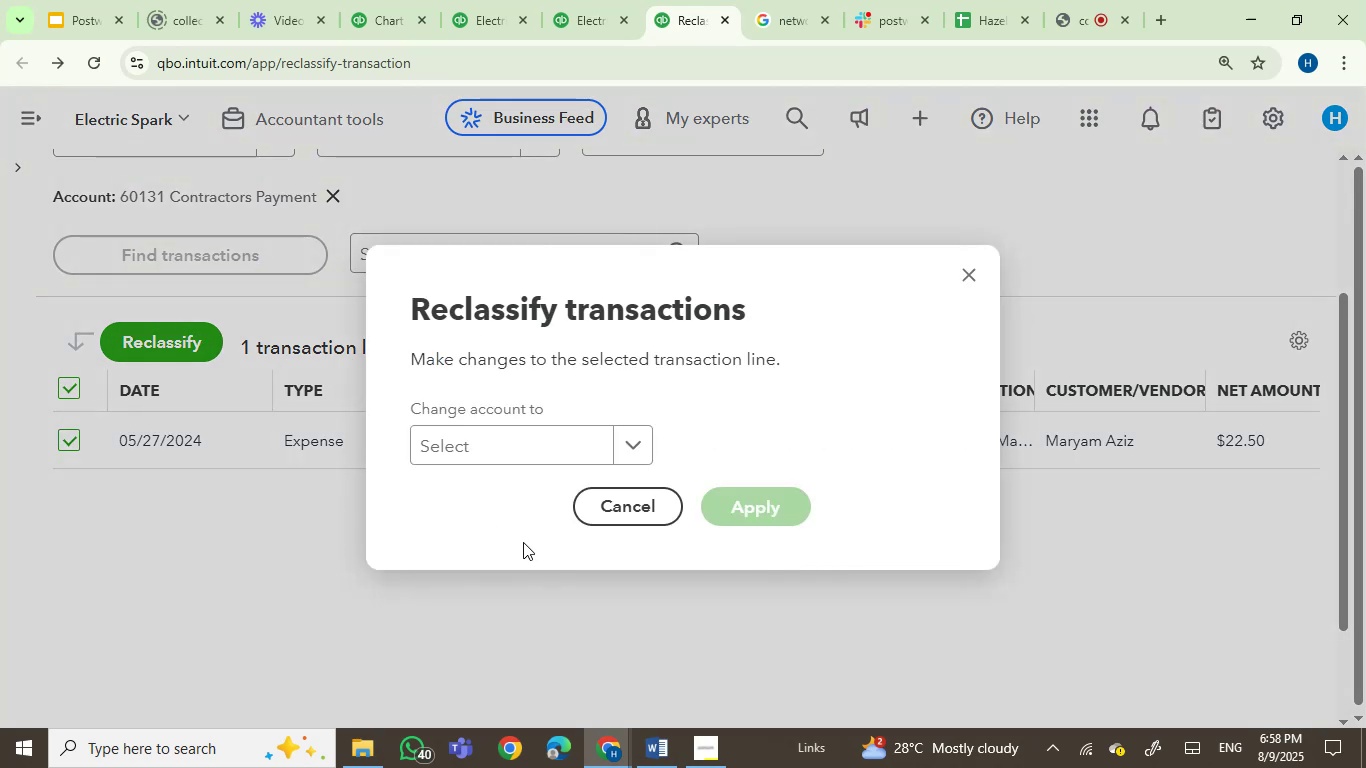 
left_click([470, 439])
 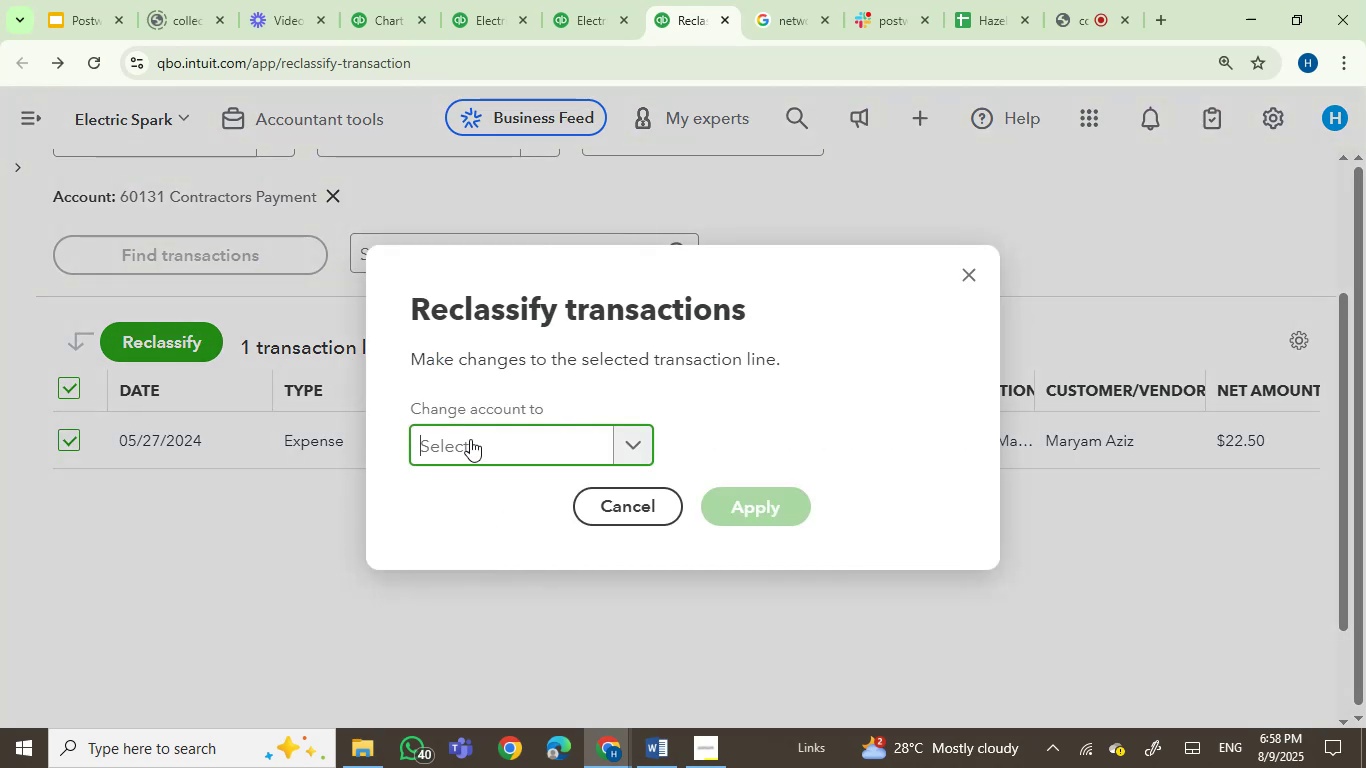 
key(Control+V)
 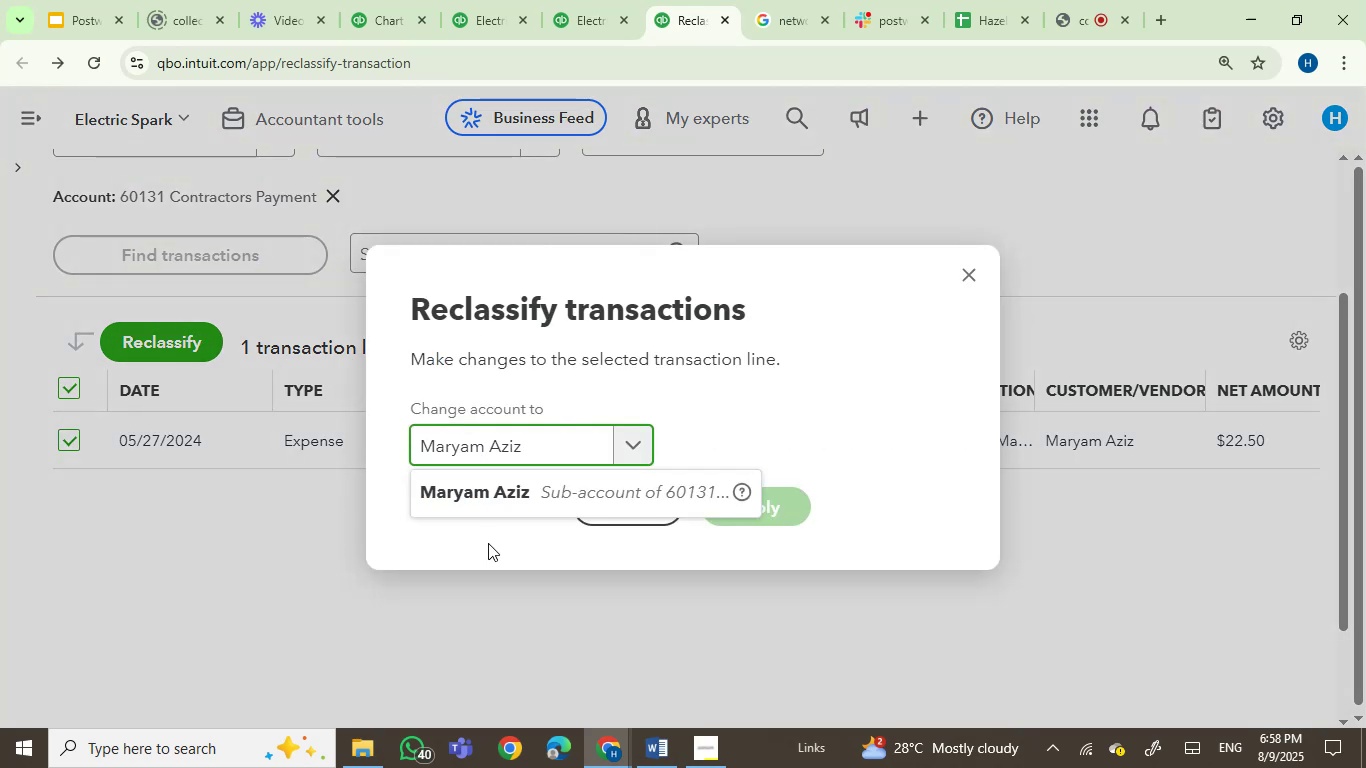 
left_click([514, 503])
 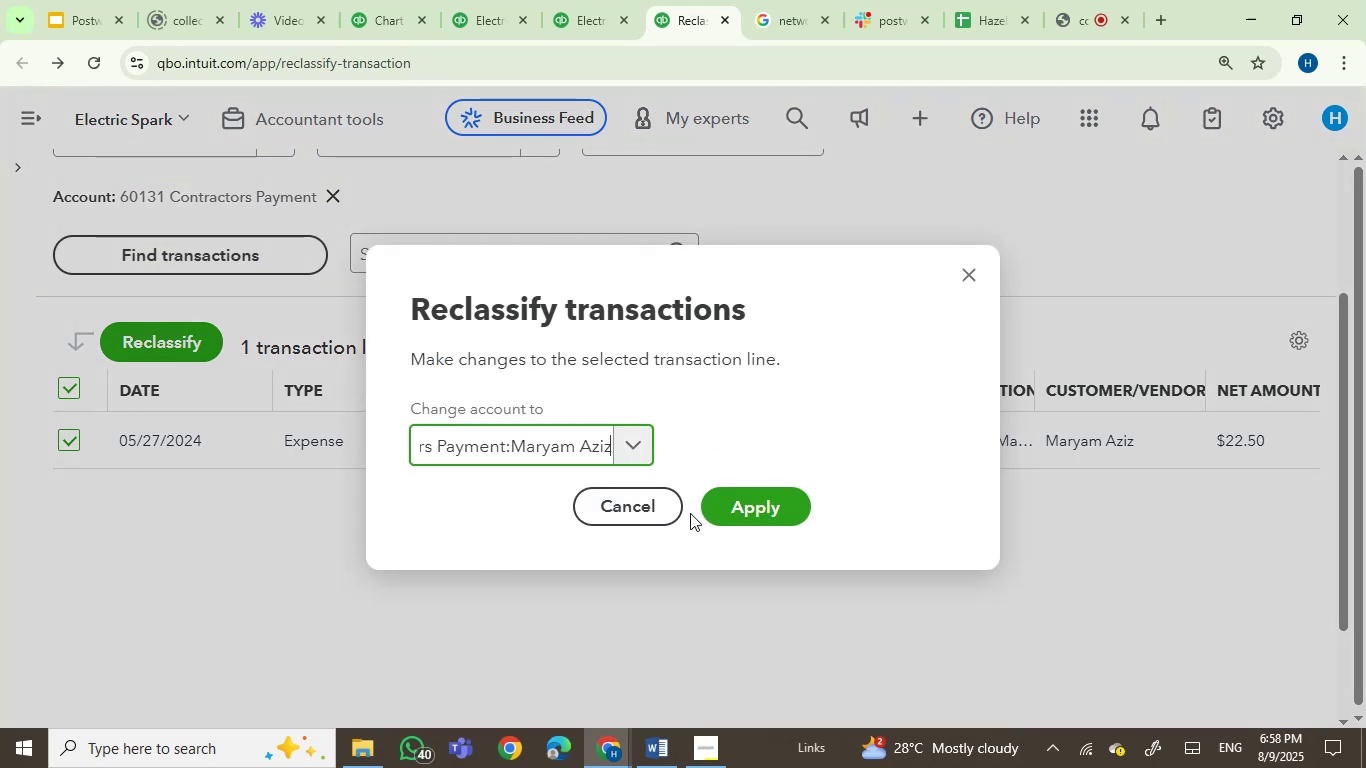 
left_click([704, 509])
 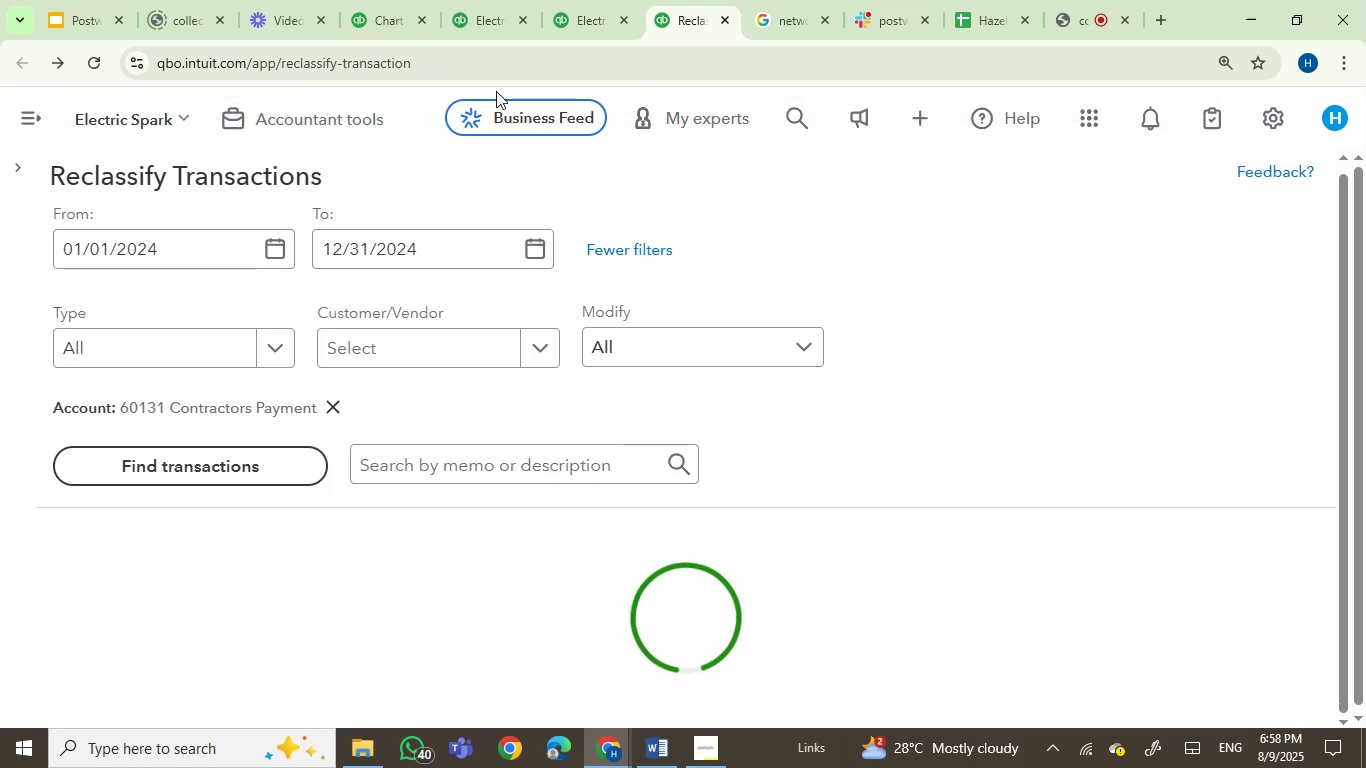 
left_click([492, 18])
 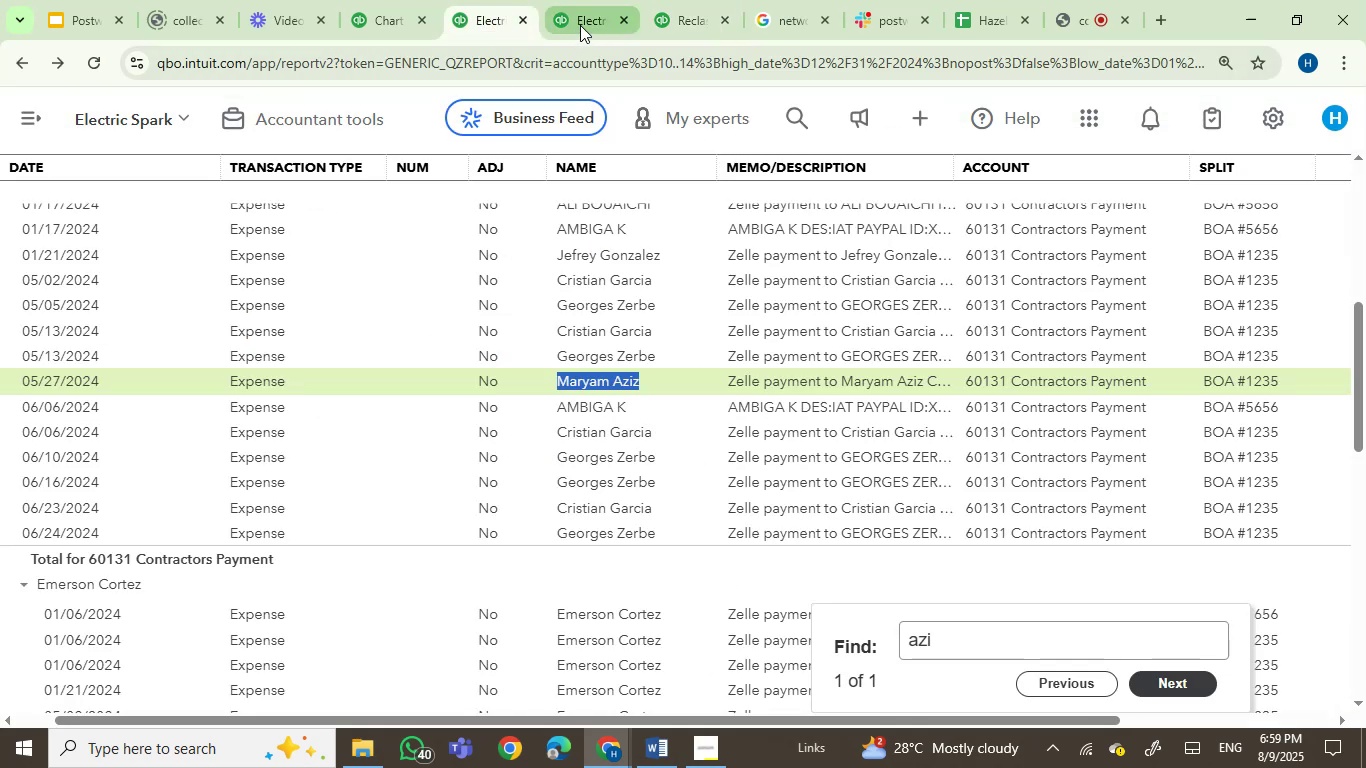 
double_click([581, 25])
 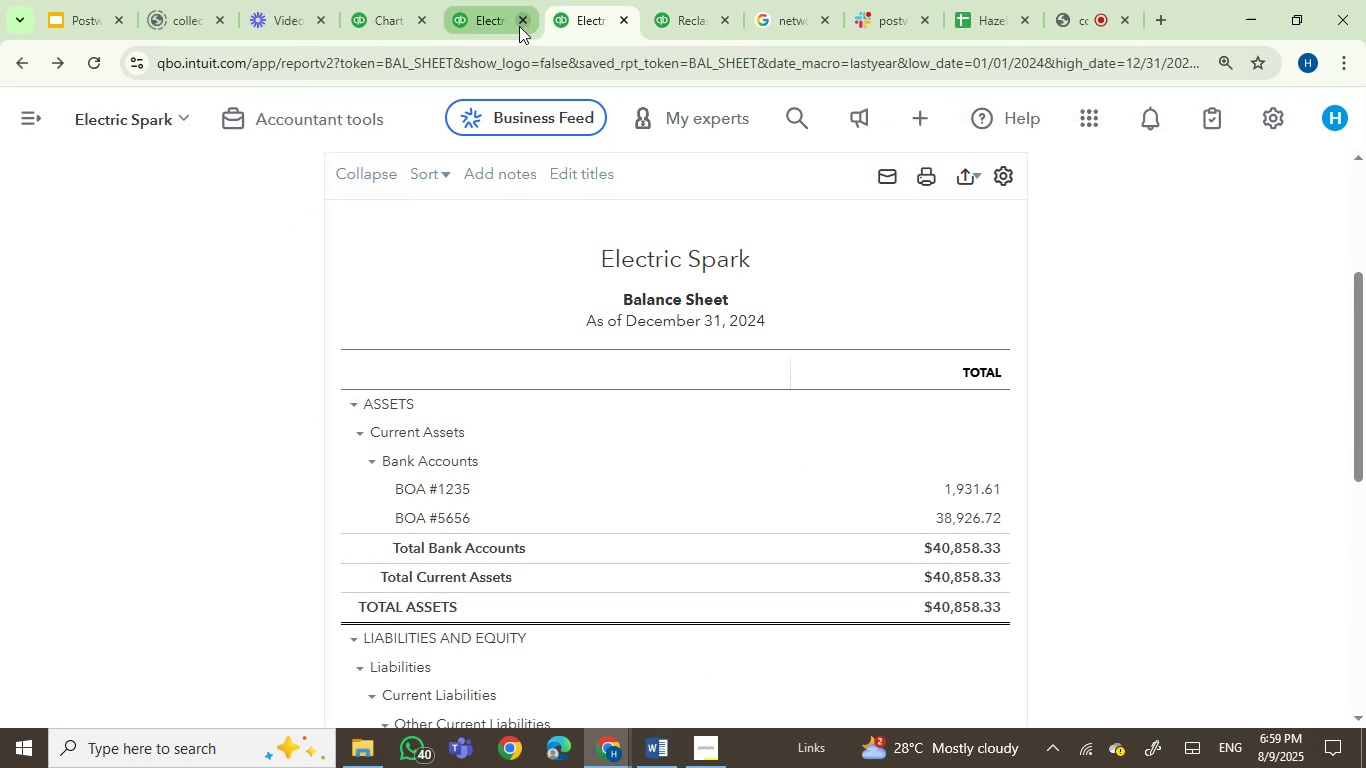 
left_click([507, 18])
 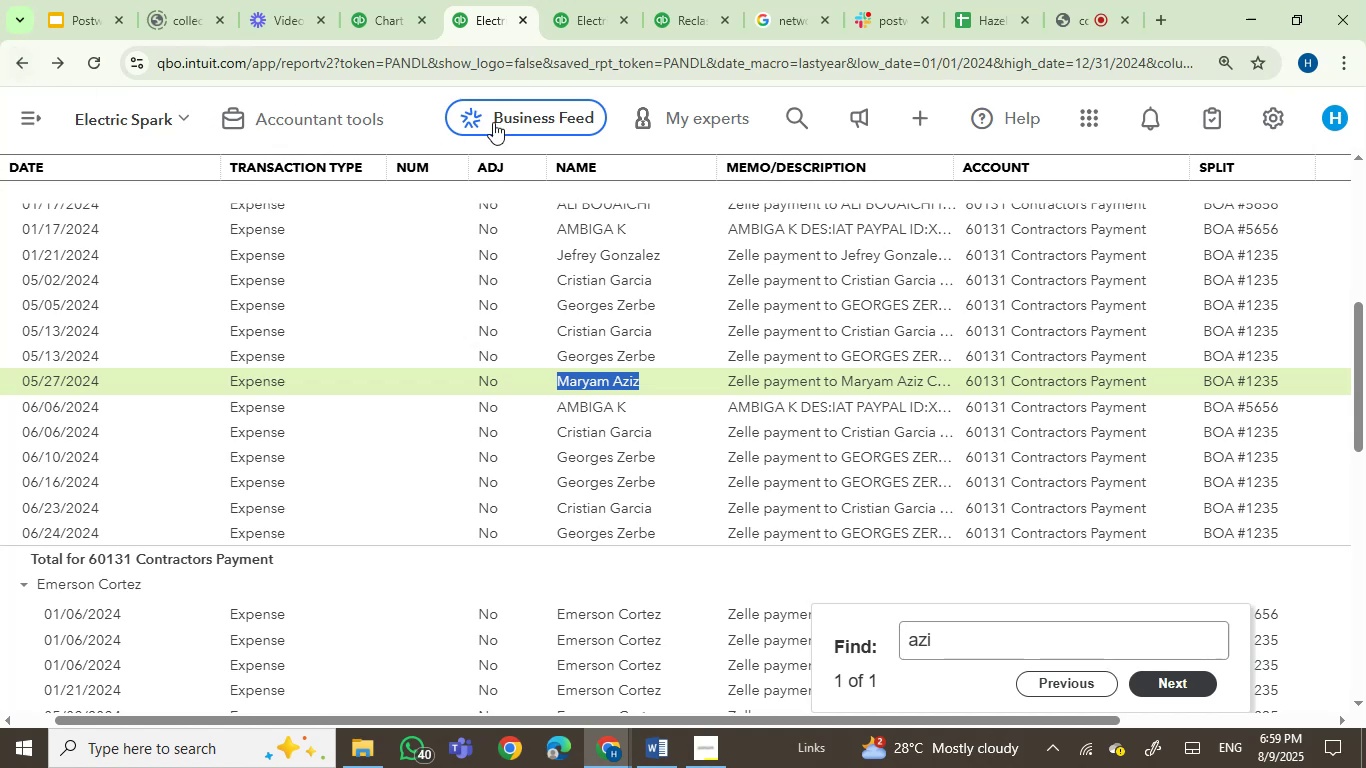 
left_click([565, 24])
 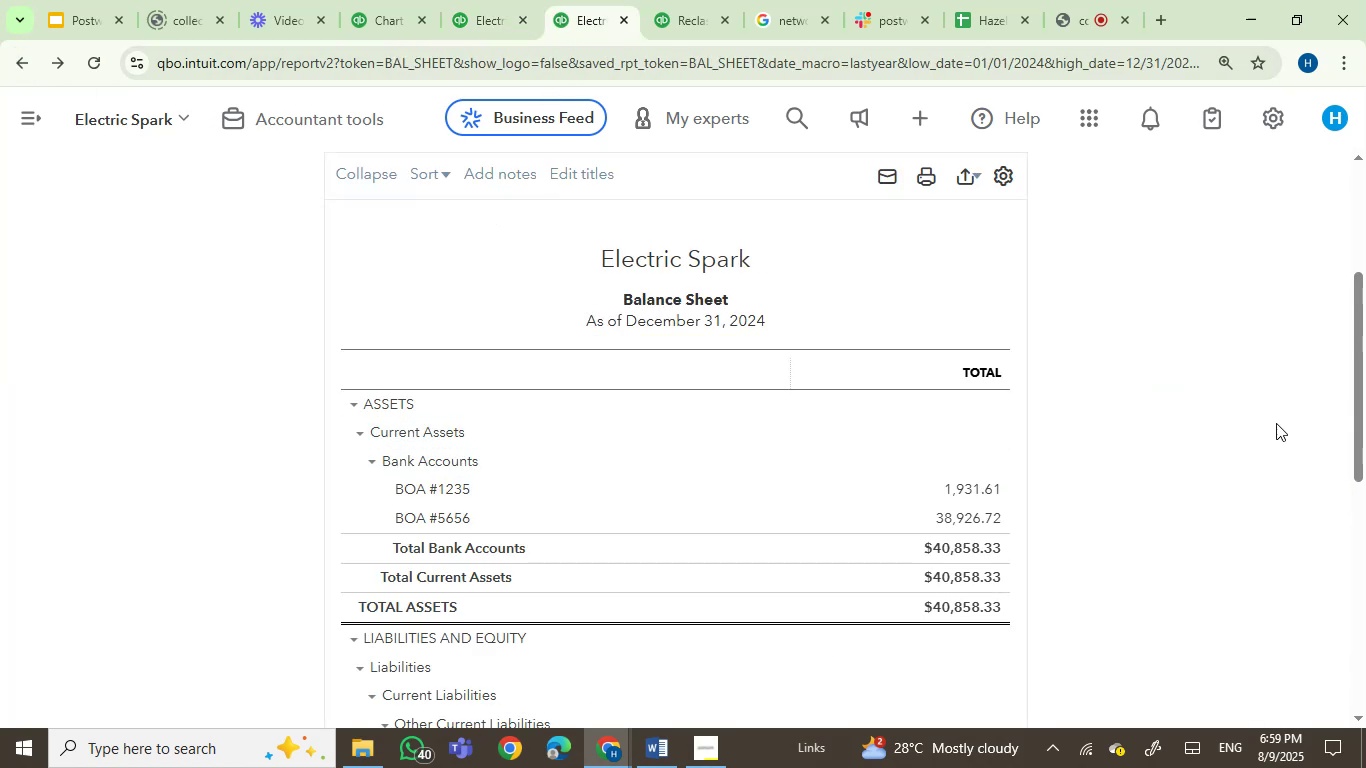 
left_click_drag(start_coordinate=[1360, 397], to_coordinate=[1362, 431])
 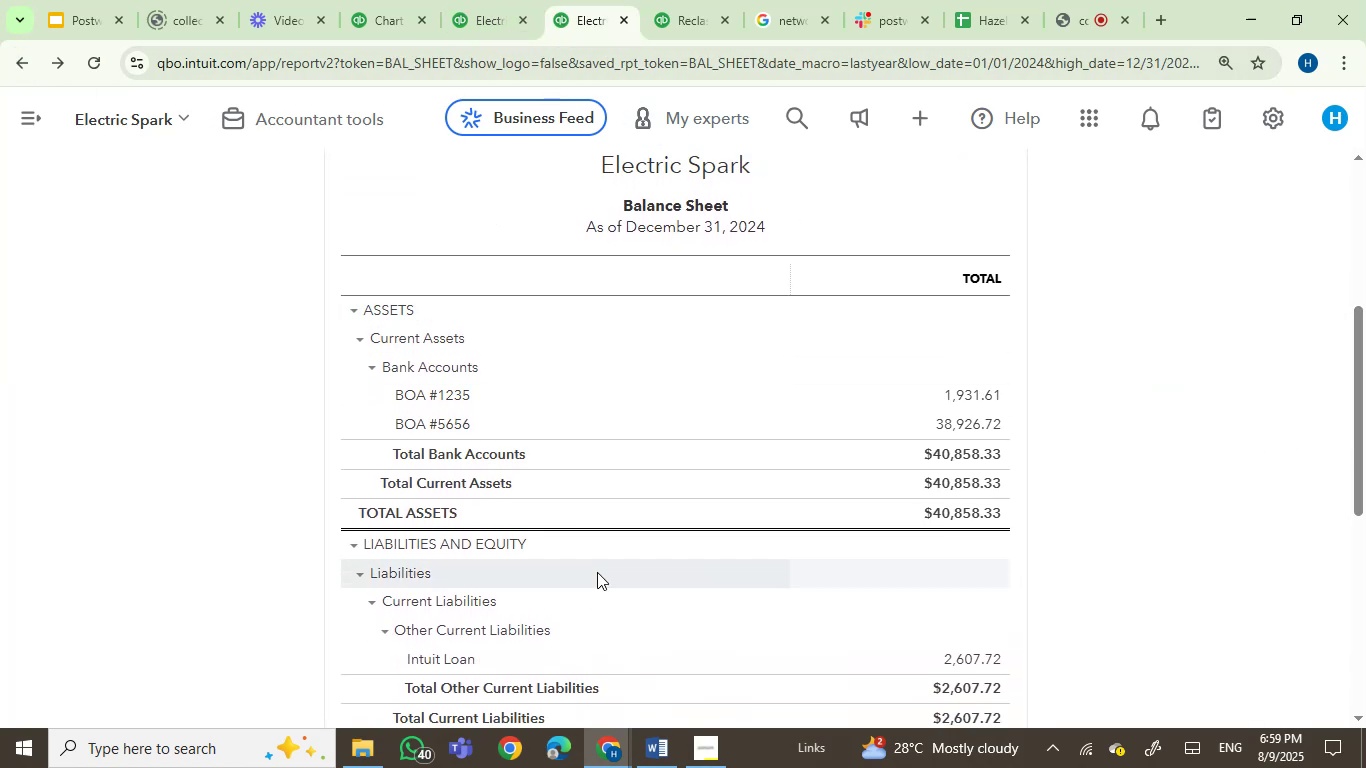 
wait(5.14)
 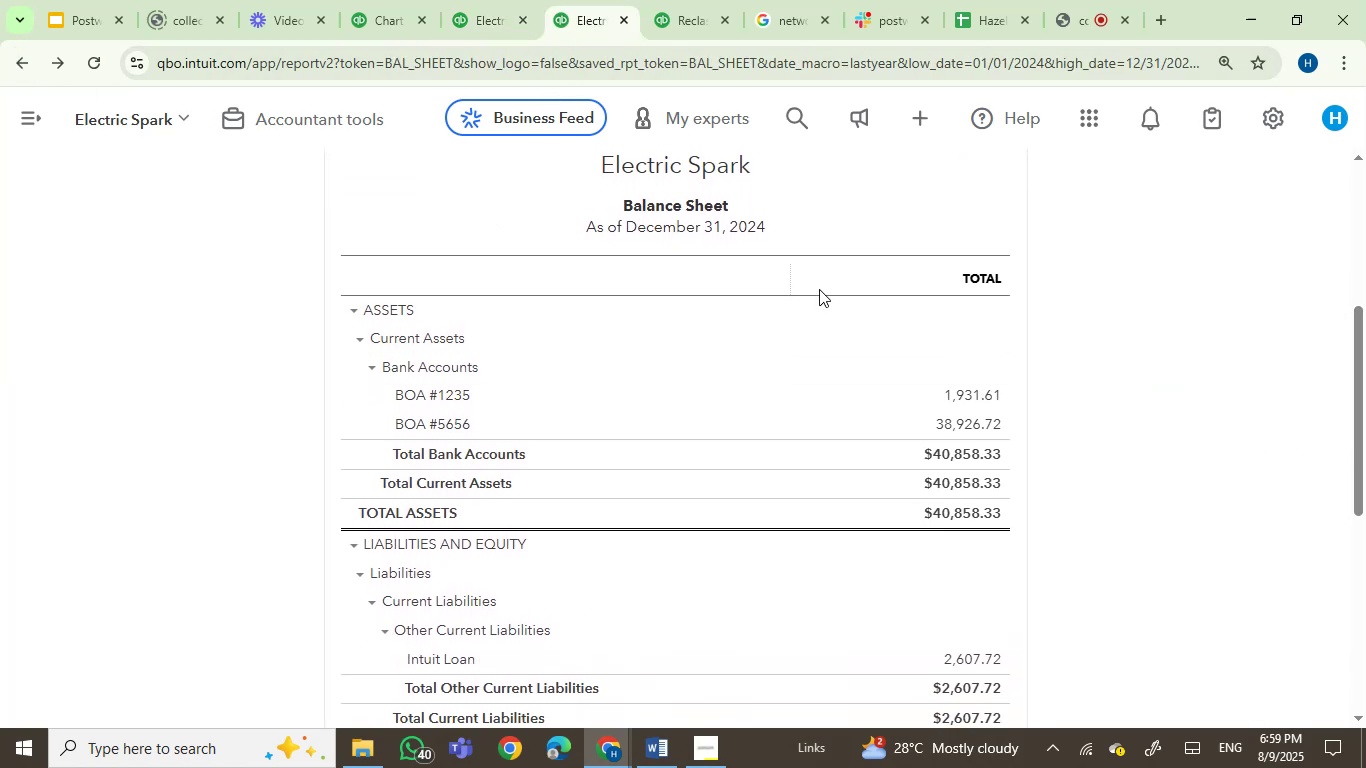 
left_click([461, 12])
 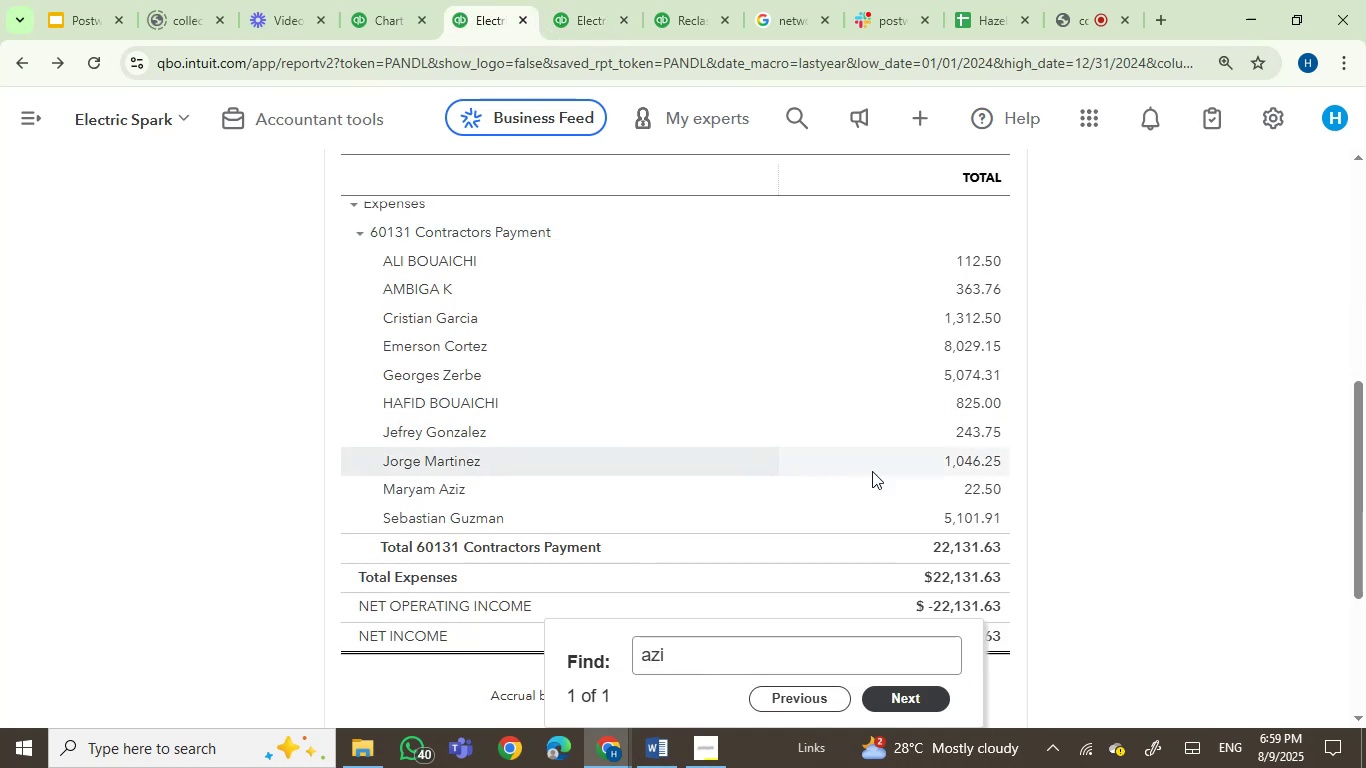 
left_click([1271, 526])
 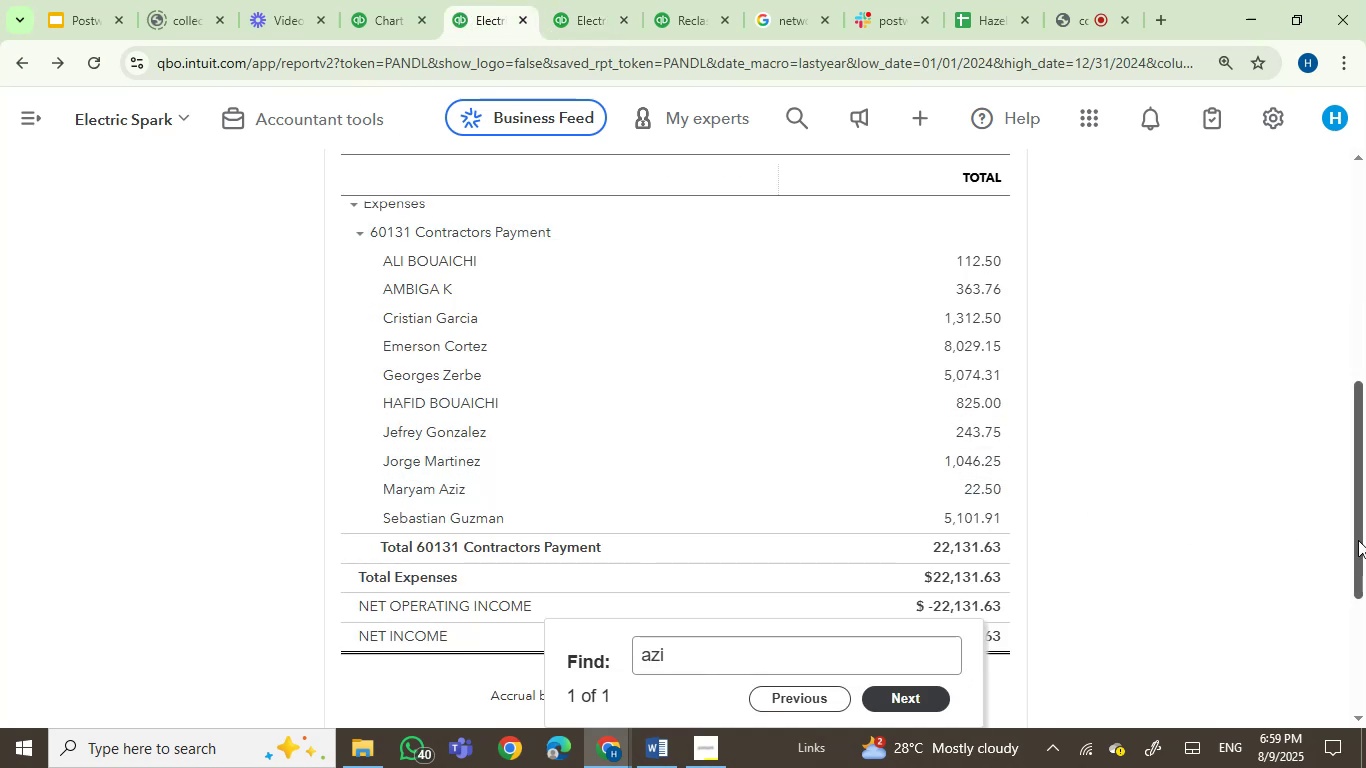 
left_click_drag(start_coordinate=[1358, 540], to_coordinate=[1338, 368])
 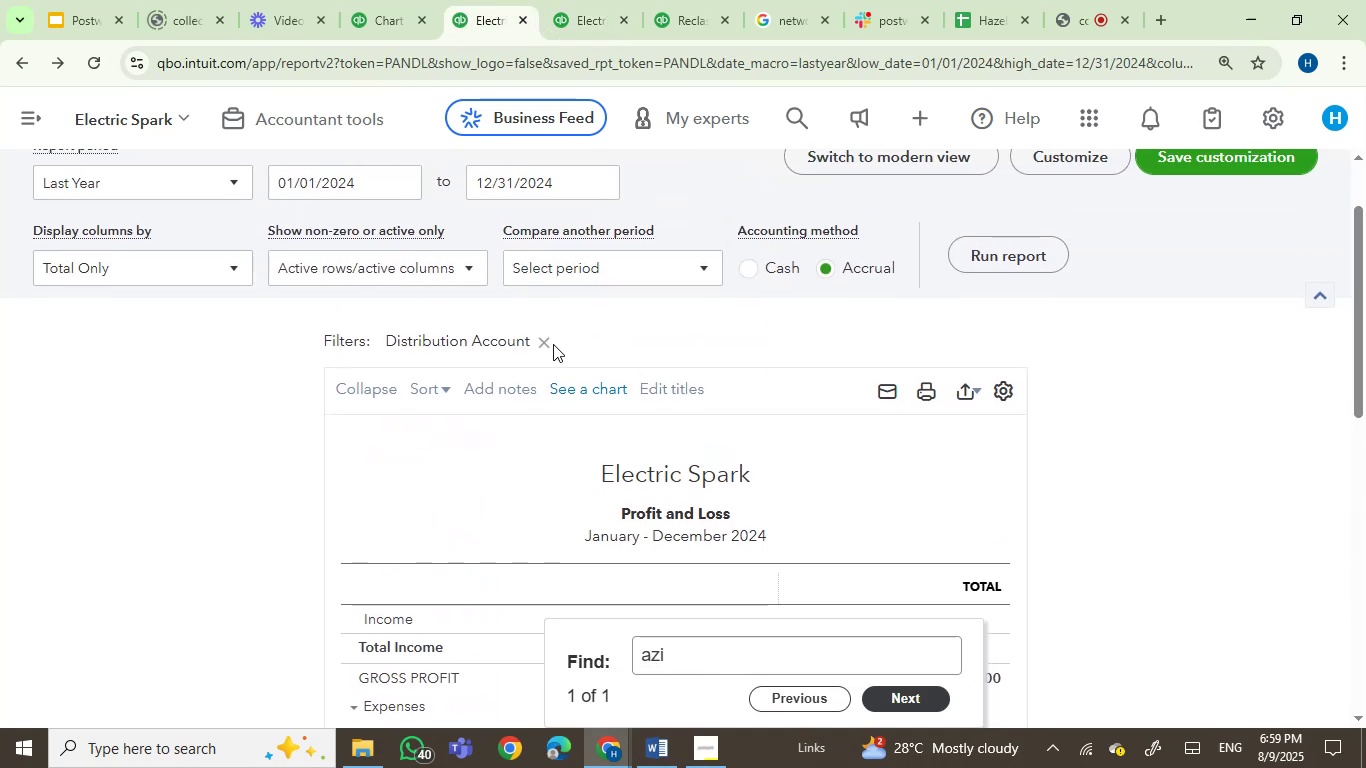 
left_click([536, 344])
 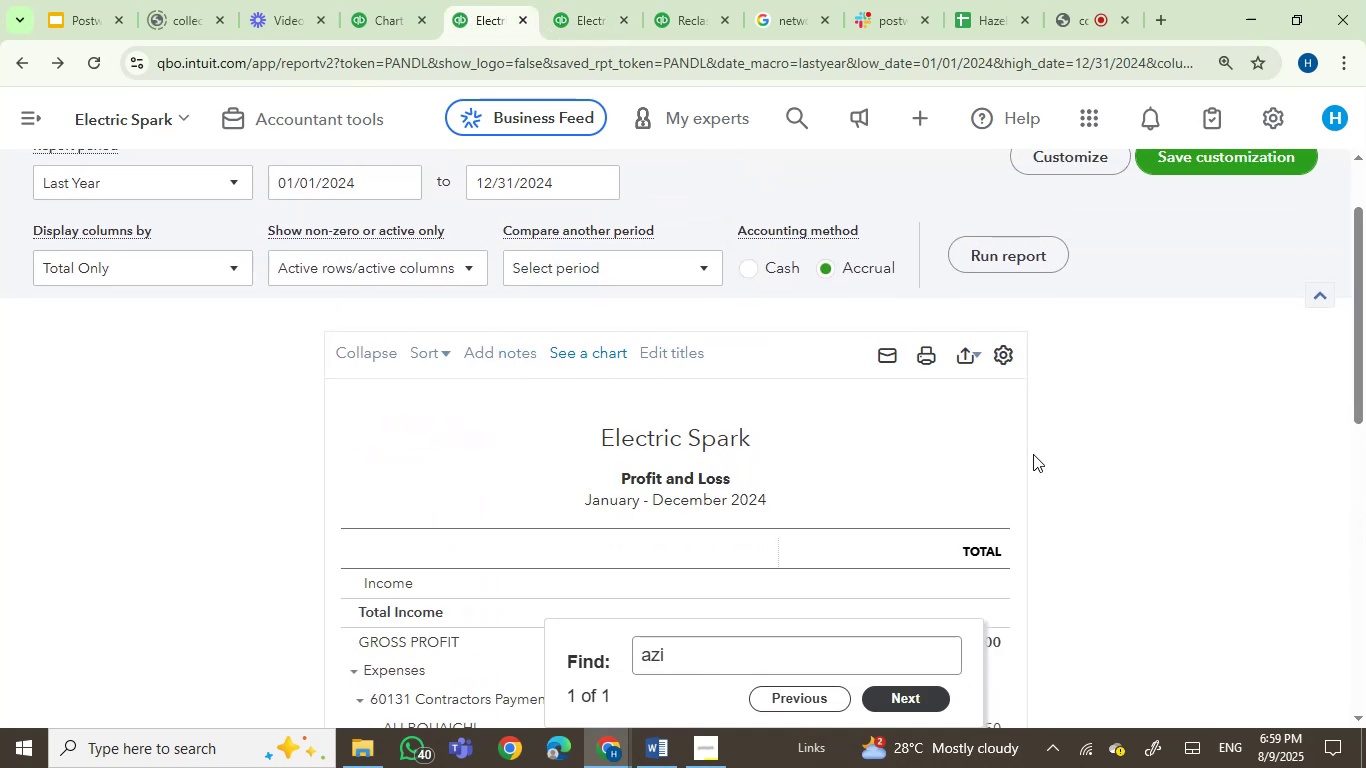 
left_click([1082, 461])
 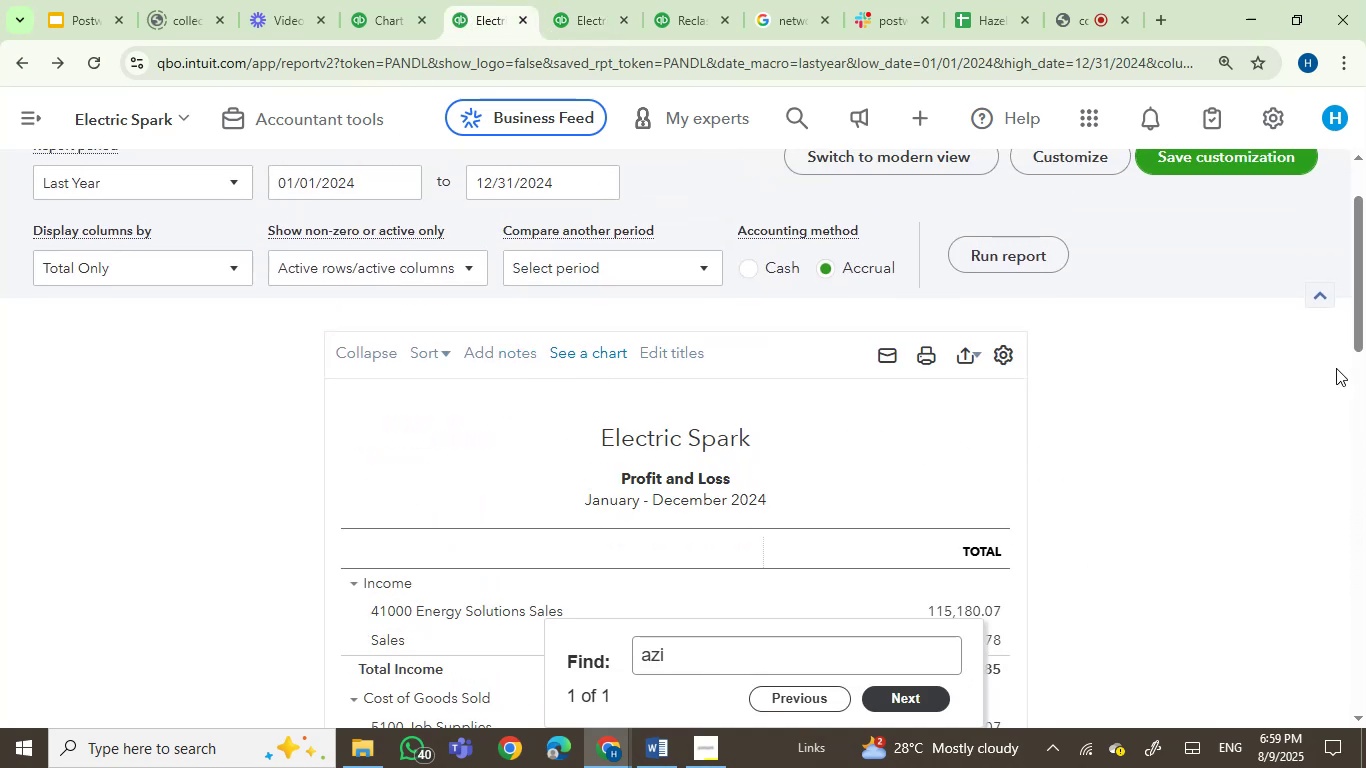 
left_click_drag(start_coordinate=[1363, 335], to_coordinate=[1365, 375])
 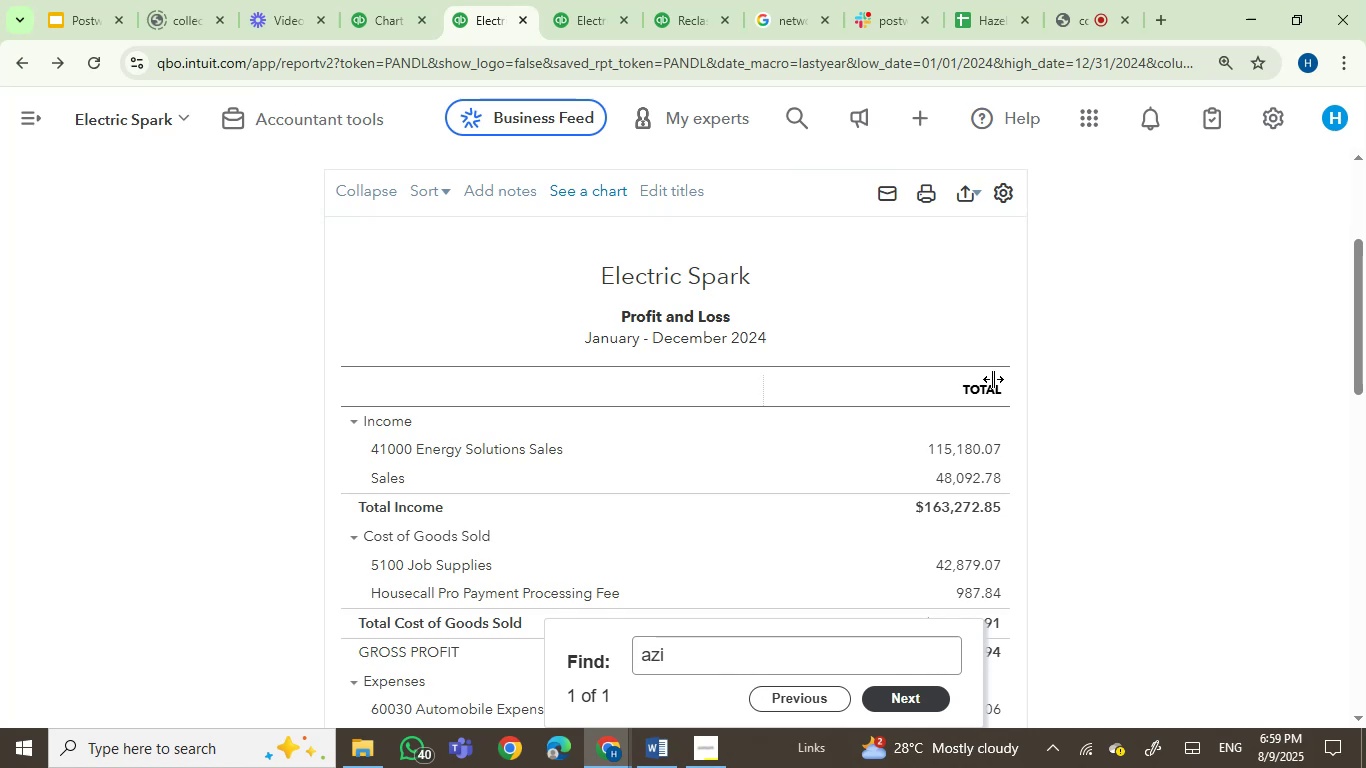 
wait(7.48)
 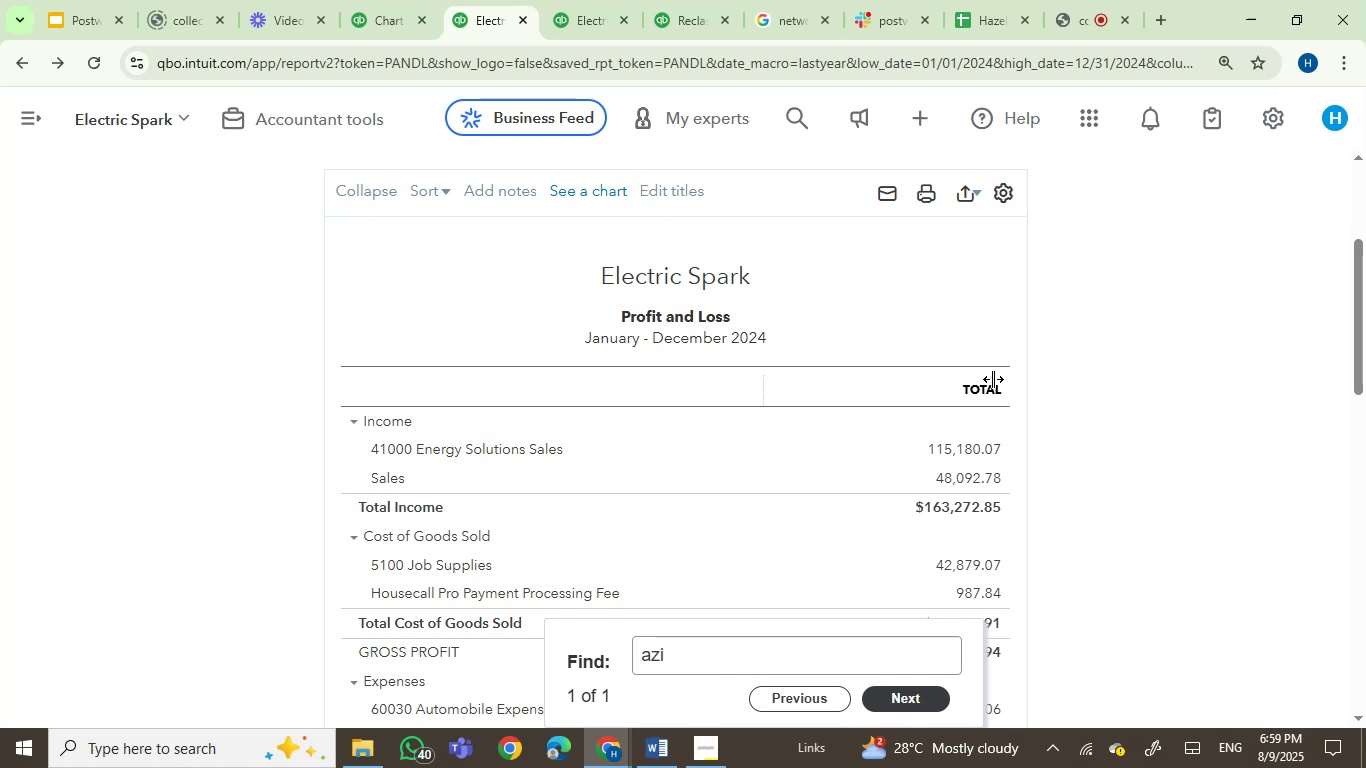 
left_click_drag(start_coordinate=[1356, 307], to_coordinate=[1358, 333])
 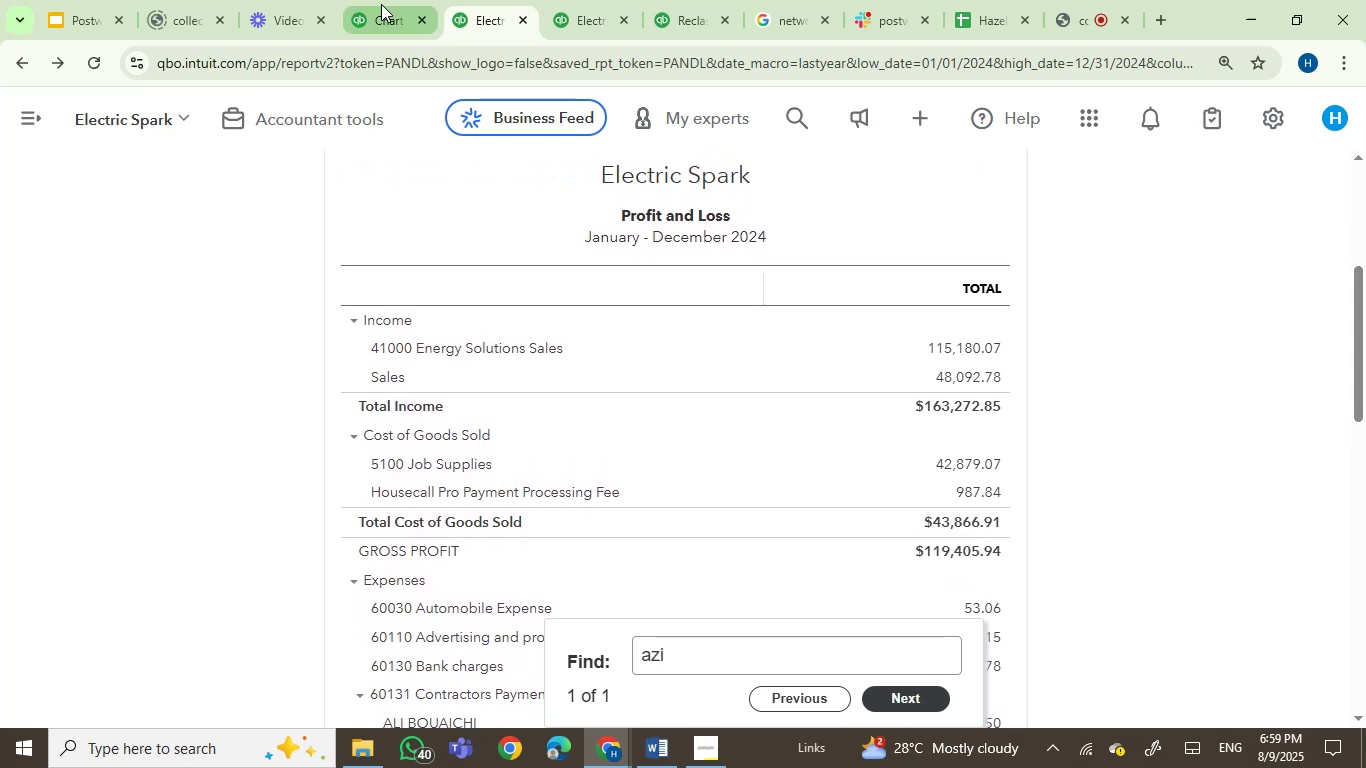 
left_click([381, 3])
 